 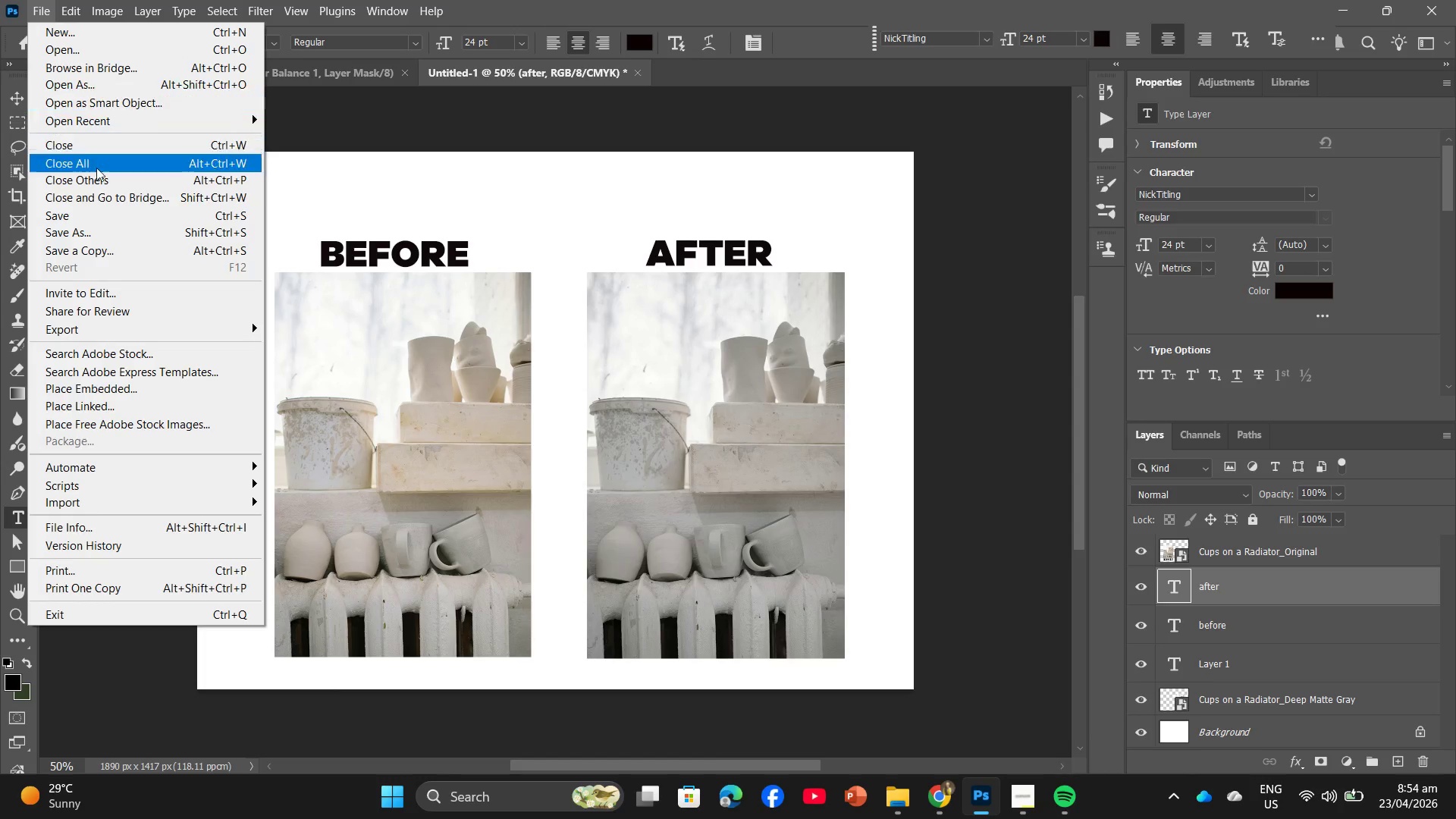 
left_click([98, 324])
 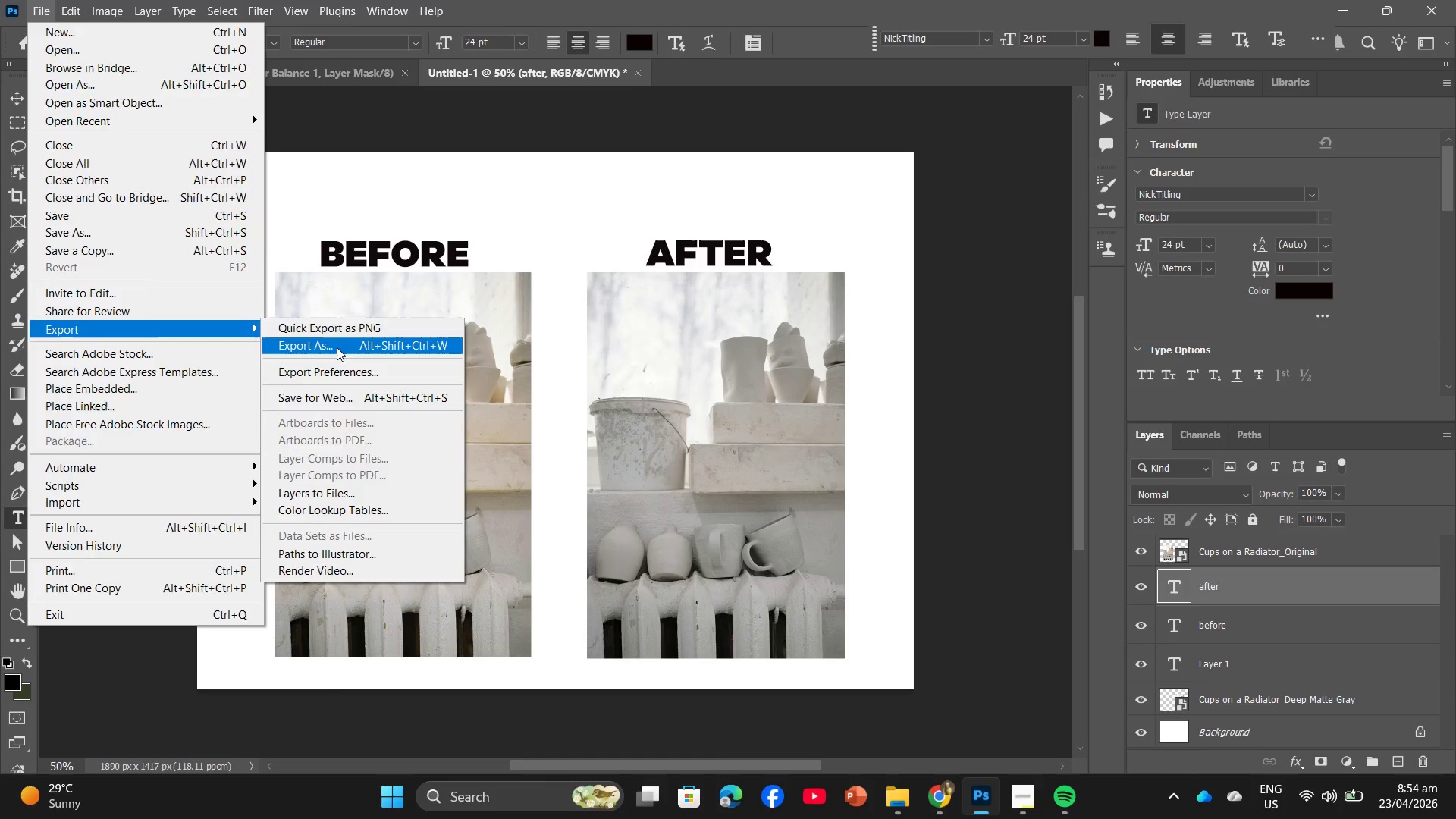 
left_click([337, 347])
 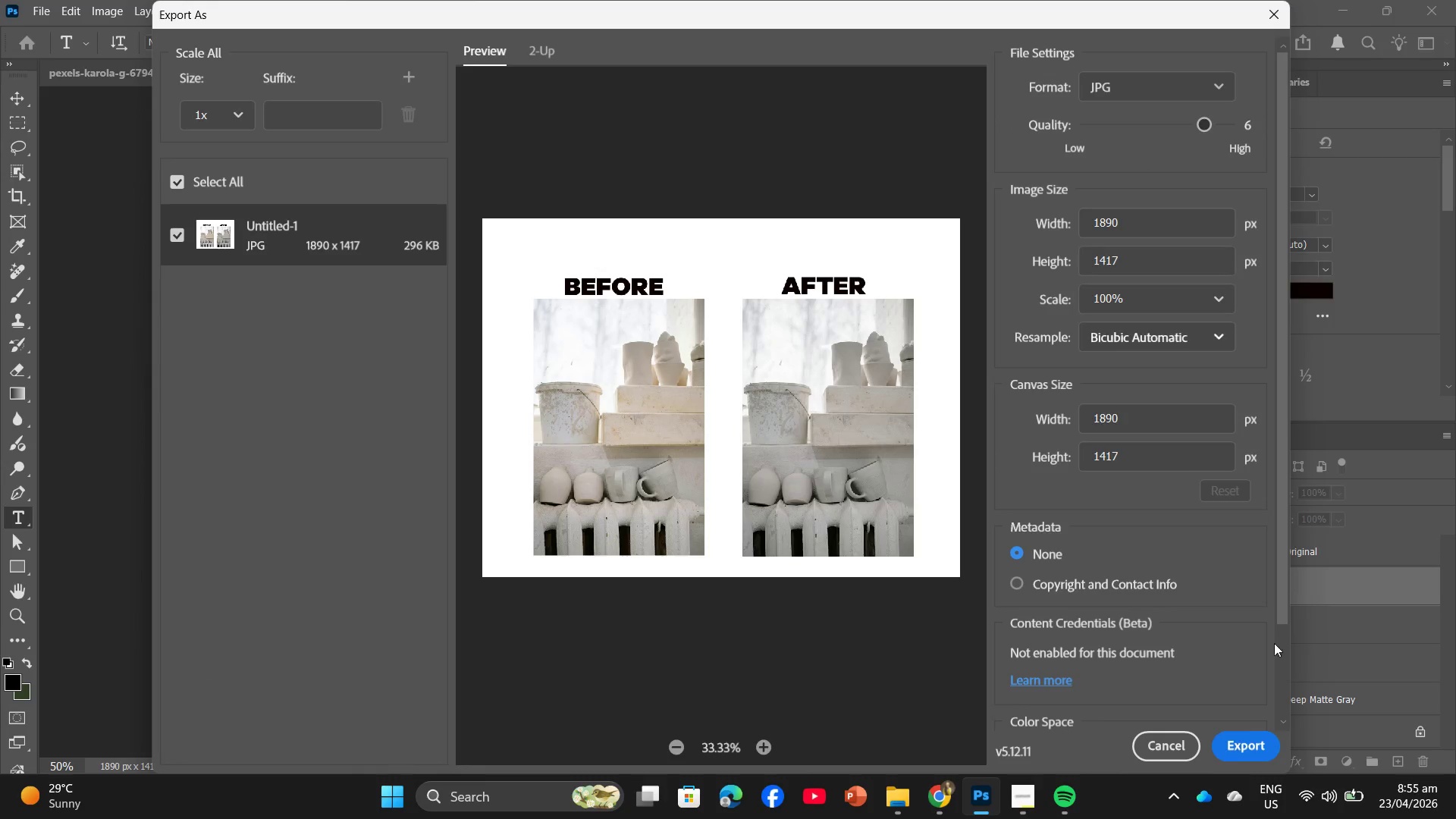 
left_click([1263, 743])
 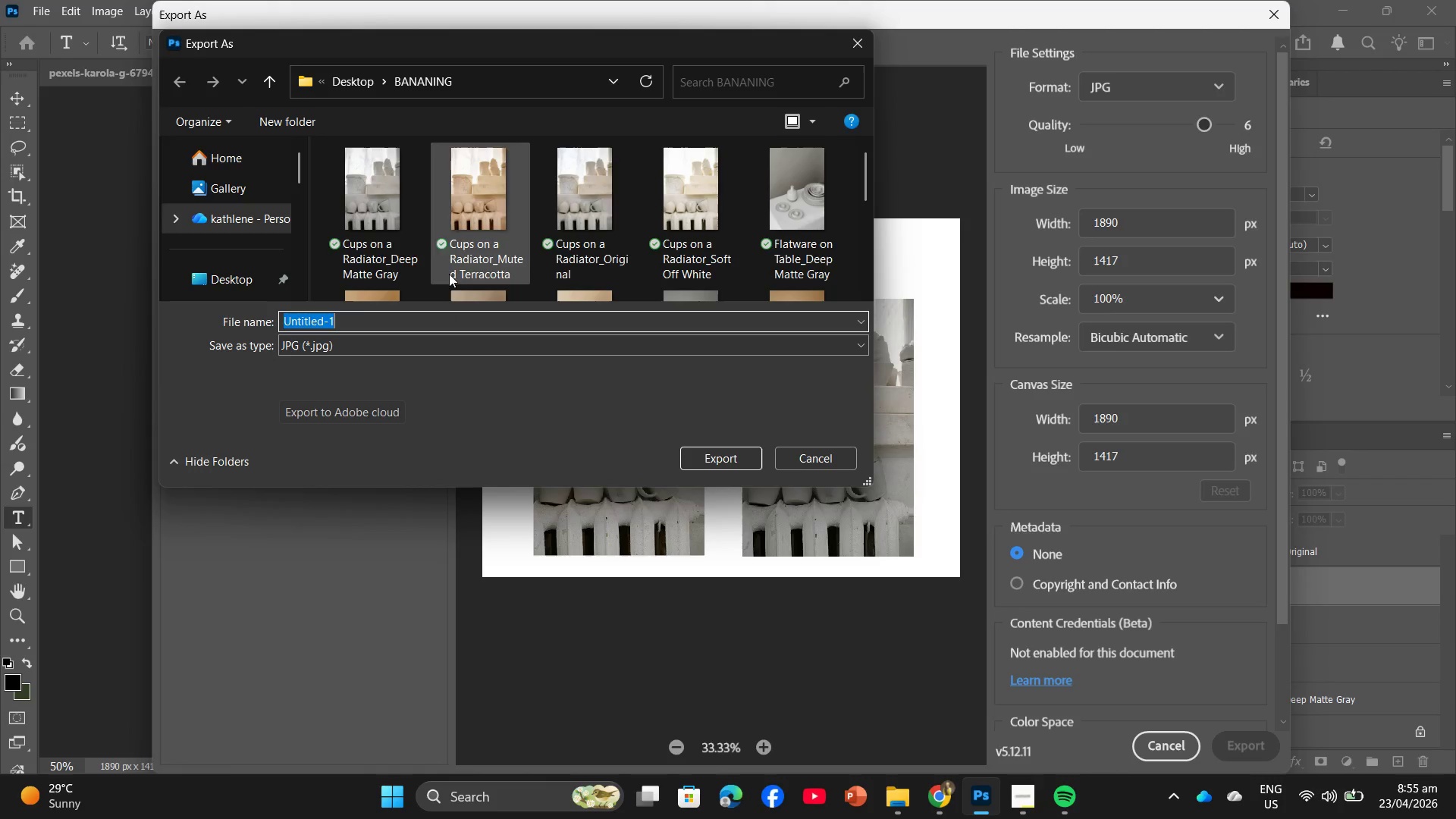 
scroll: coordinate [420, 225], scroll_direction: down, amount: 2.0
 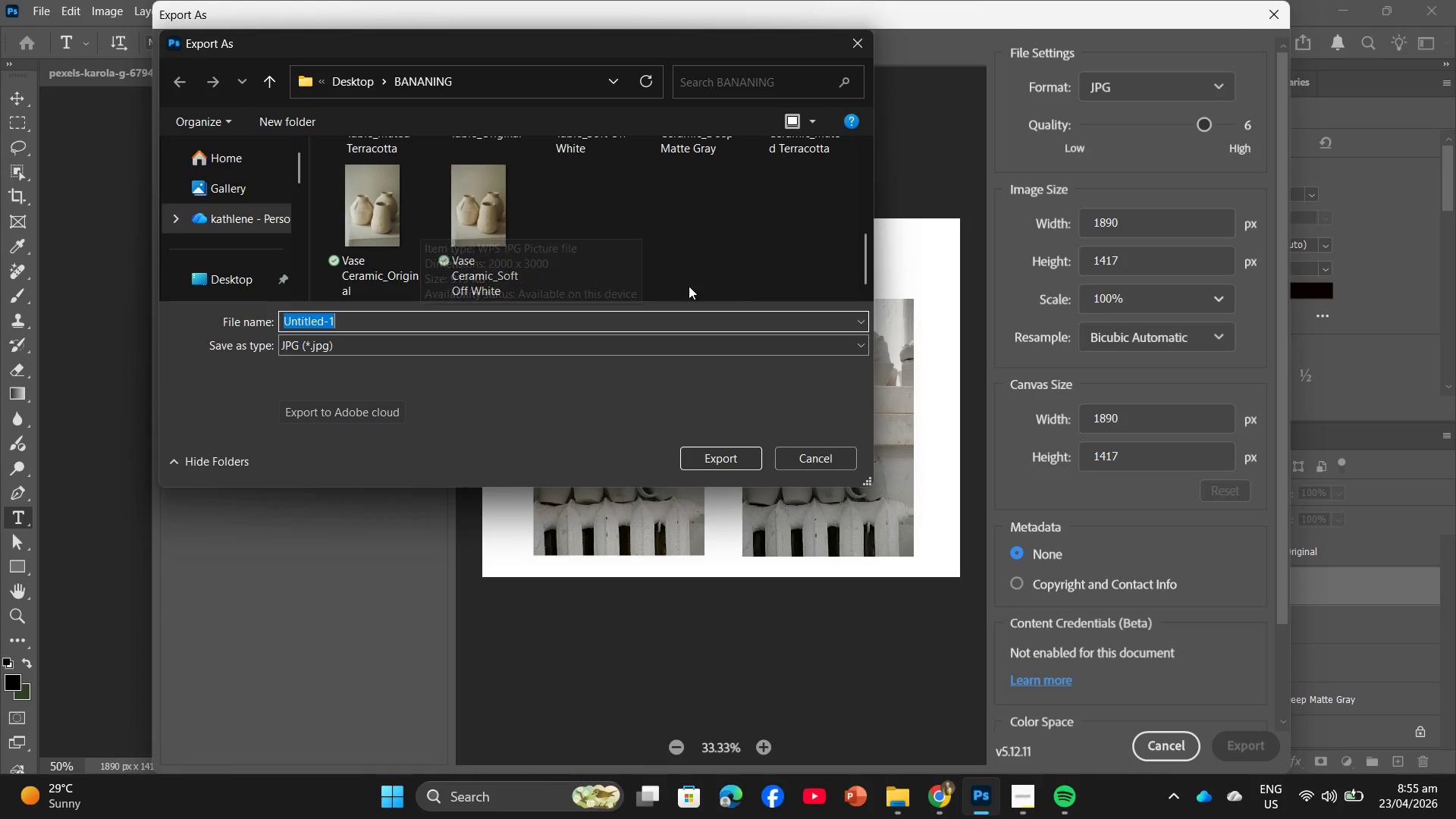 
left_click([867, 54])
 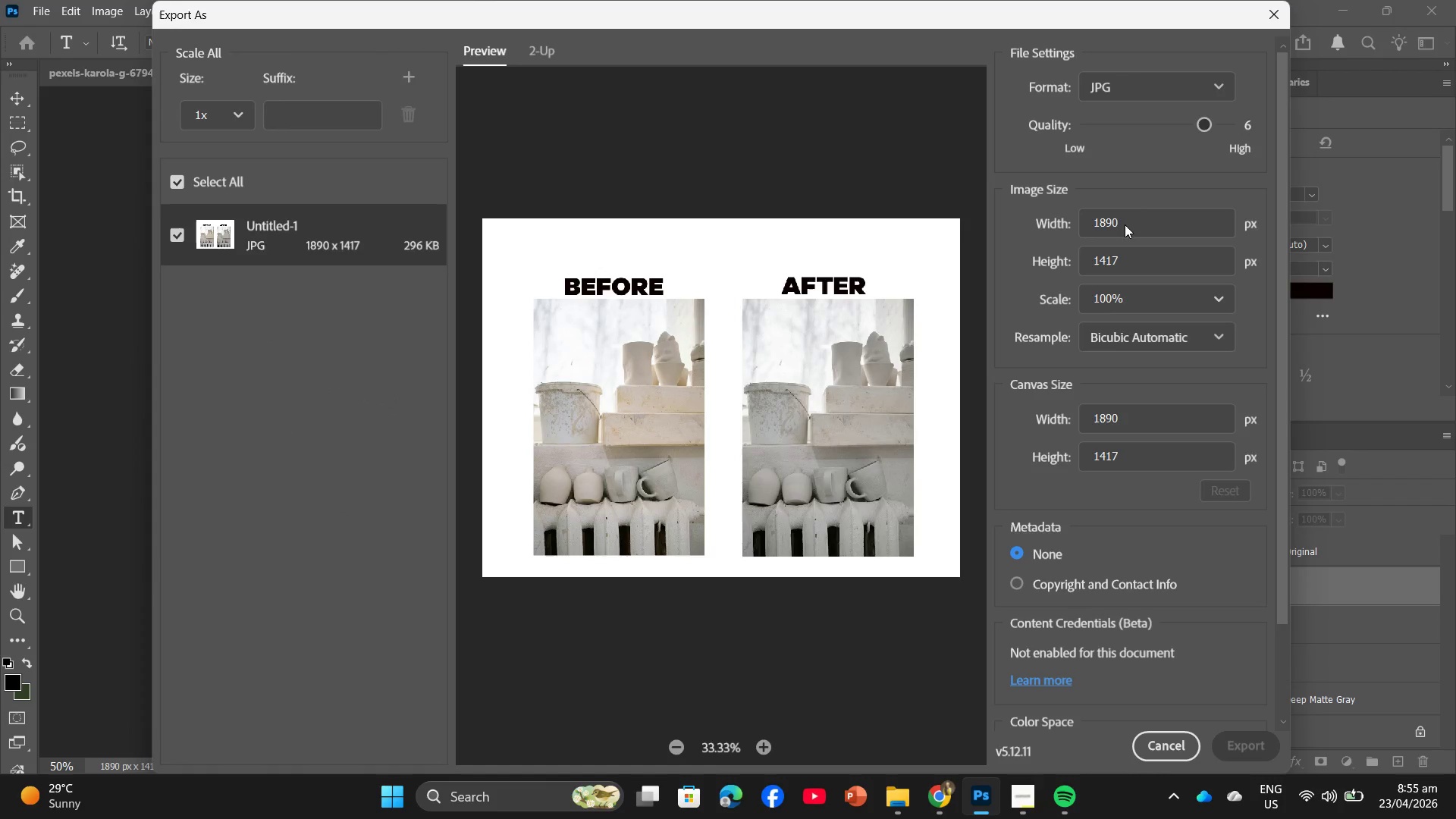 
scroll: coordinate [741, 225], scroll_direction: up, amount: 2.0
 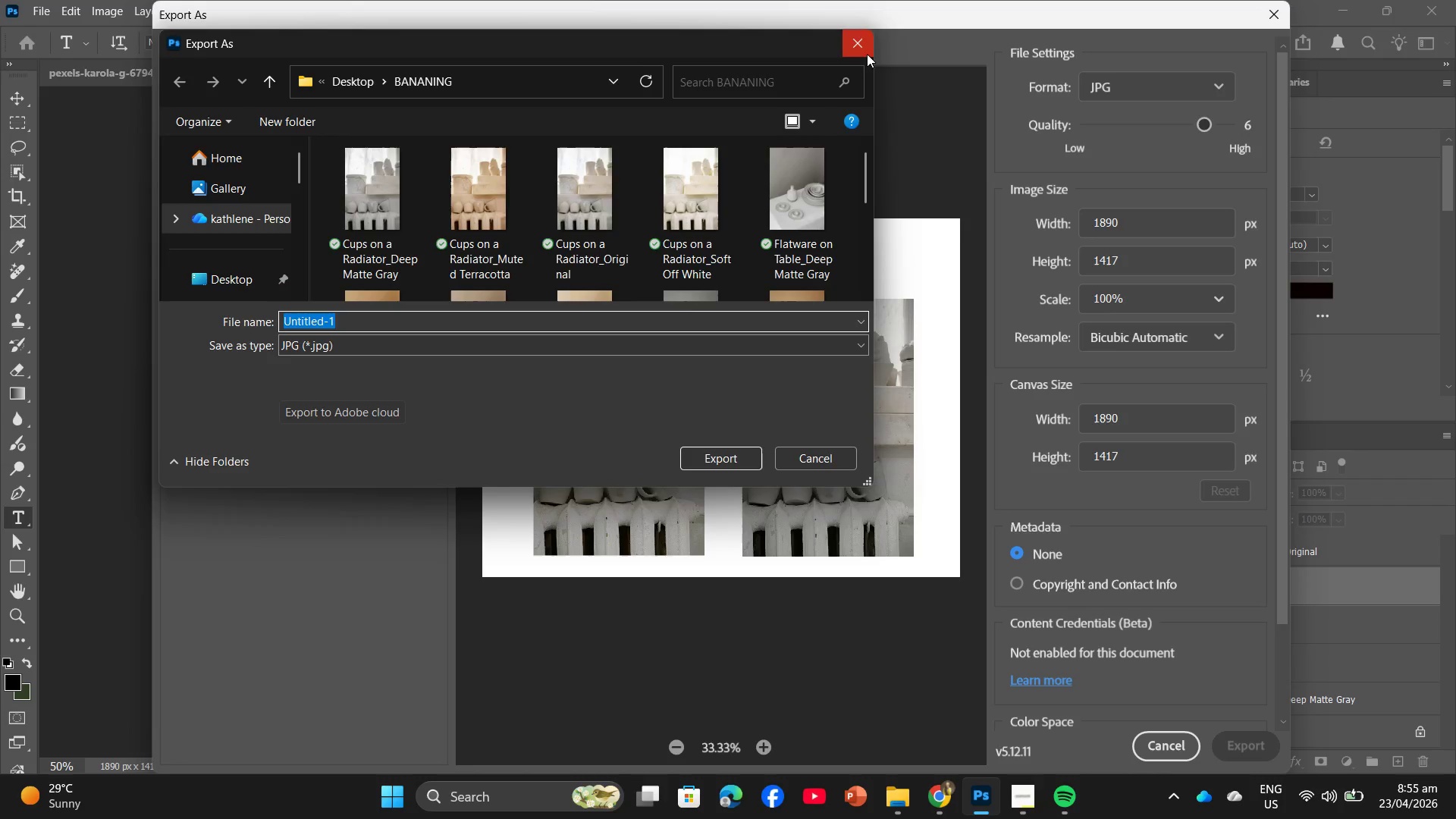 
left_click_drag(start_coordinate=[1138, 213], to_coordinate=[1097, 226])
 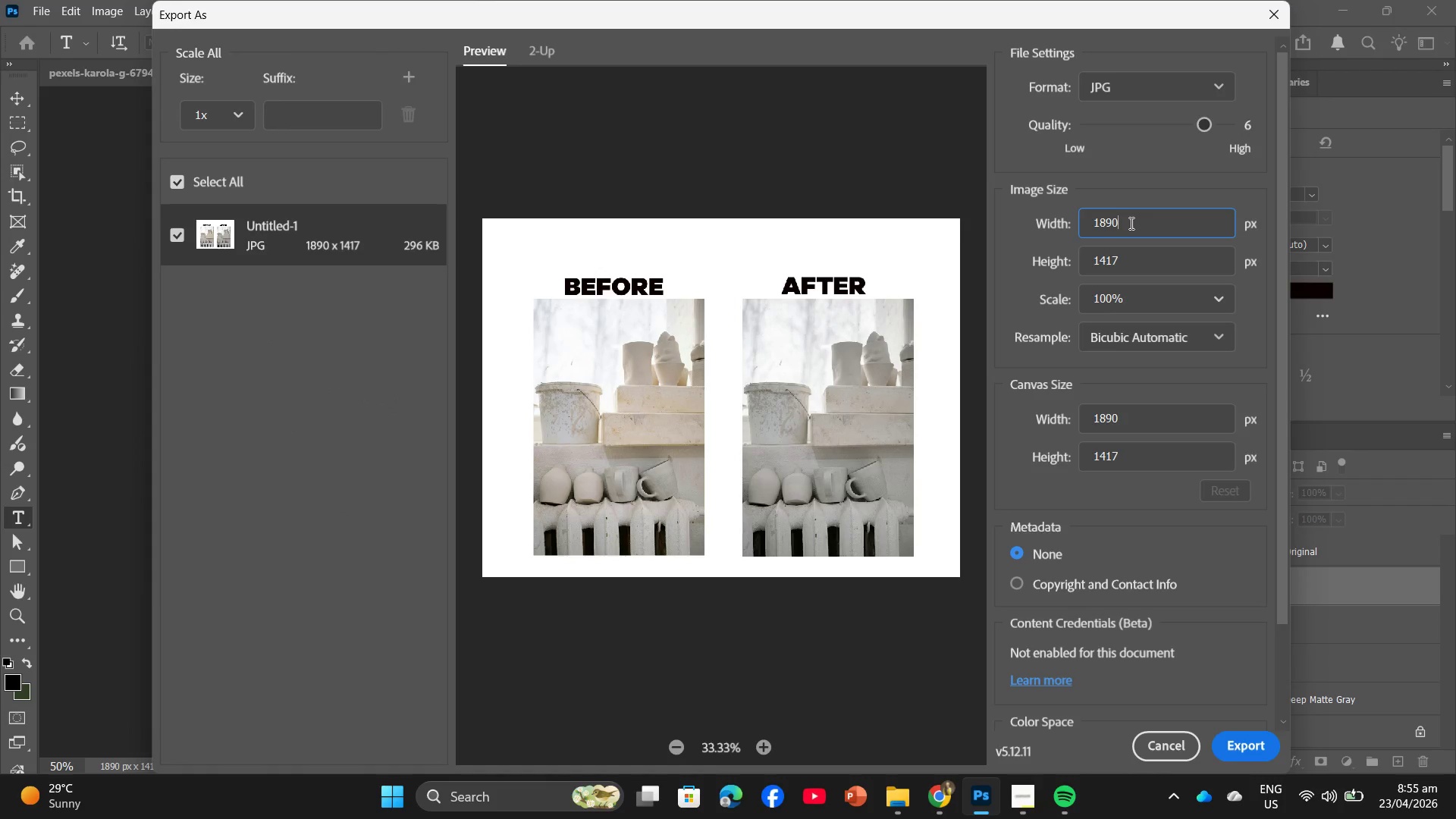 
left_click_drag(start_coordinate=[1135, 223], to_coordinate=[1087, 223])
 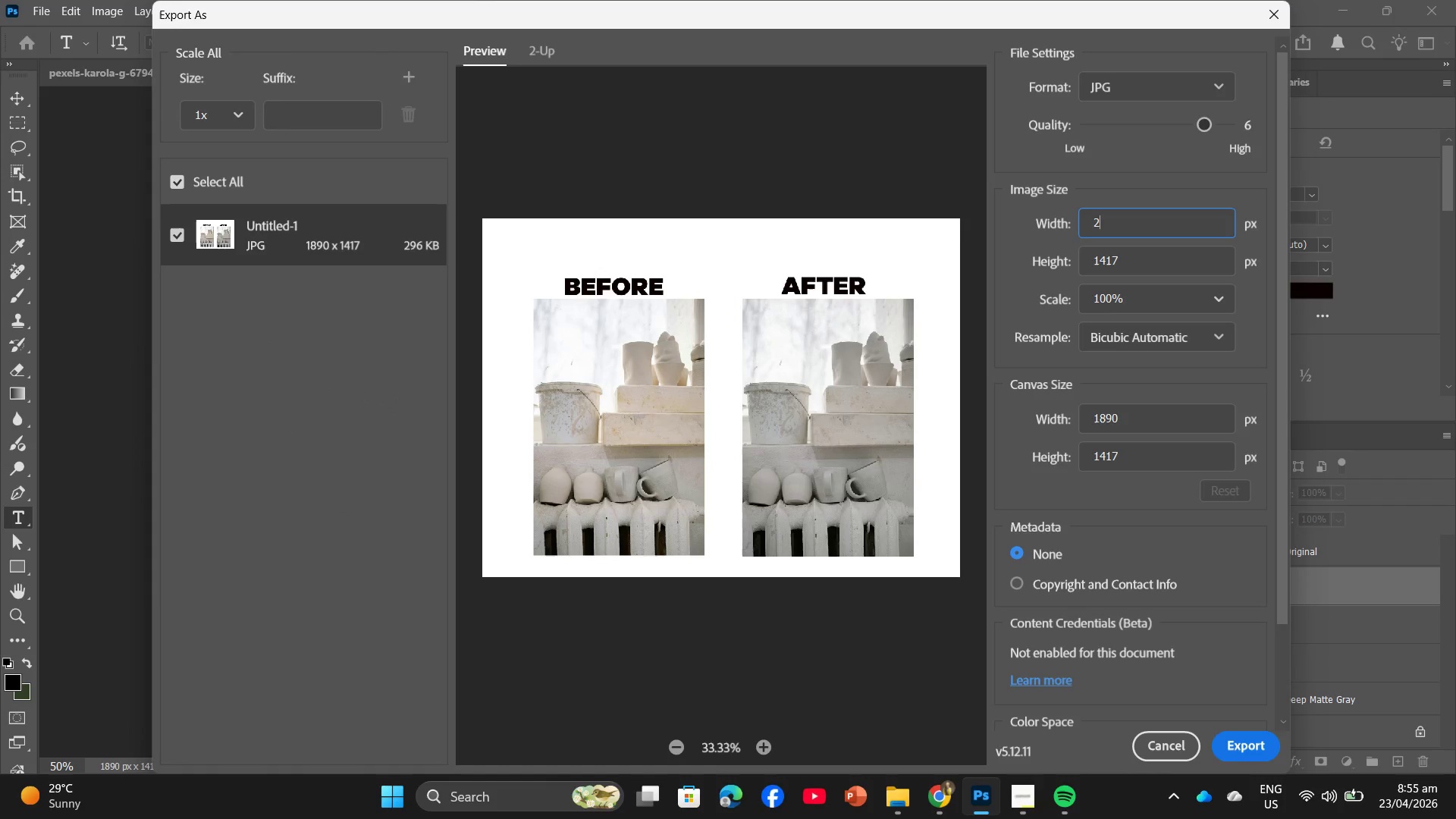 
key(Numpad2)
 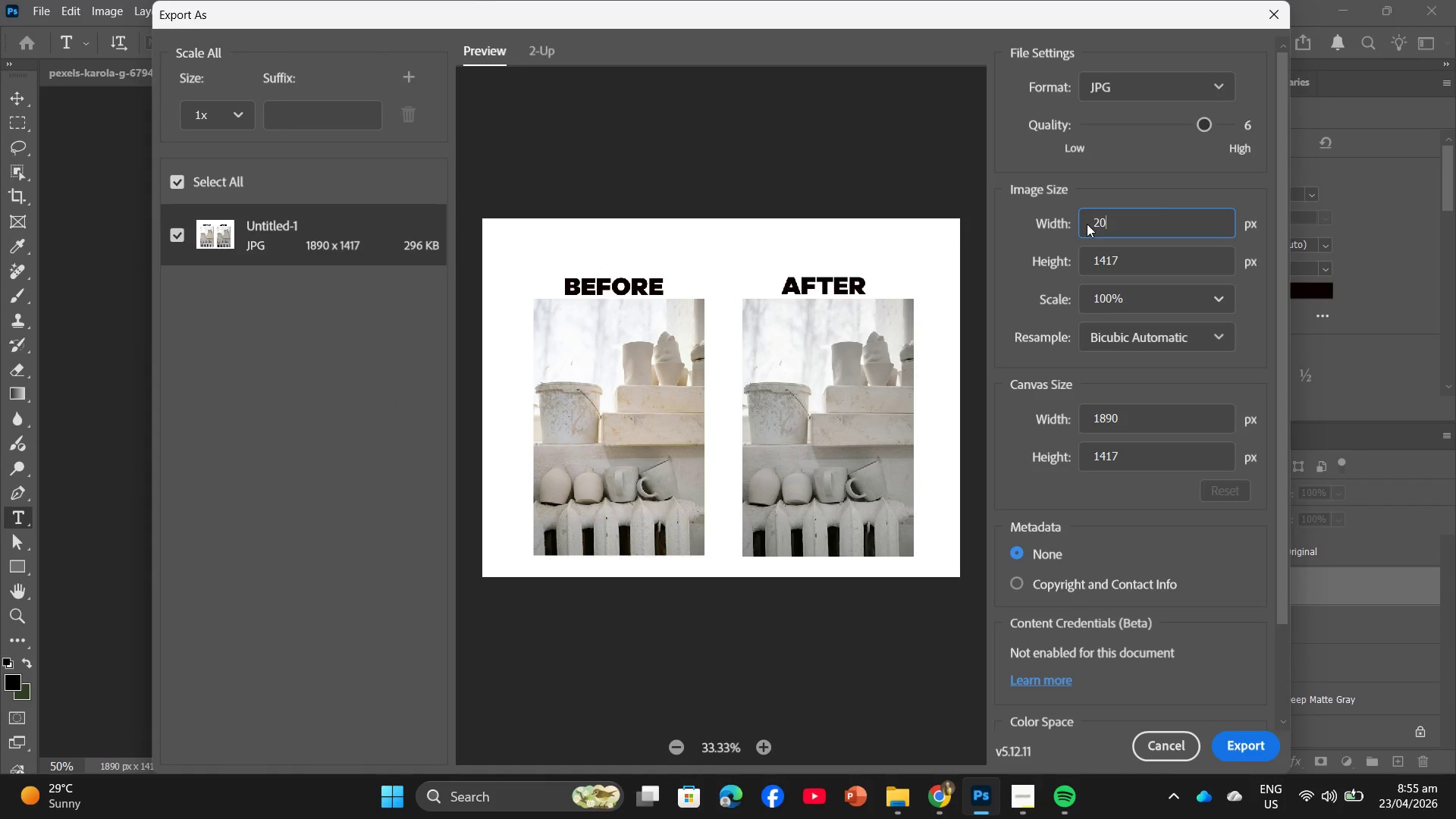 
key(Numpad0)
 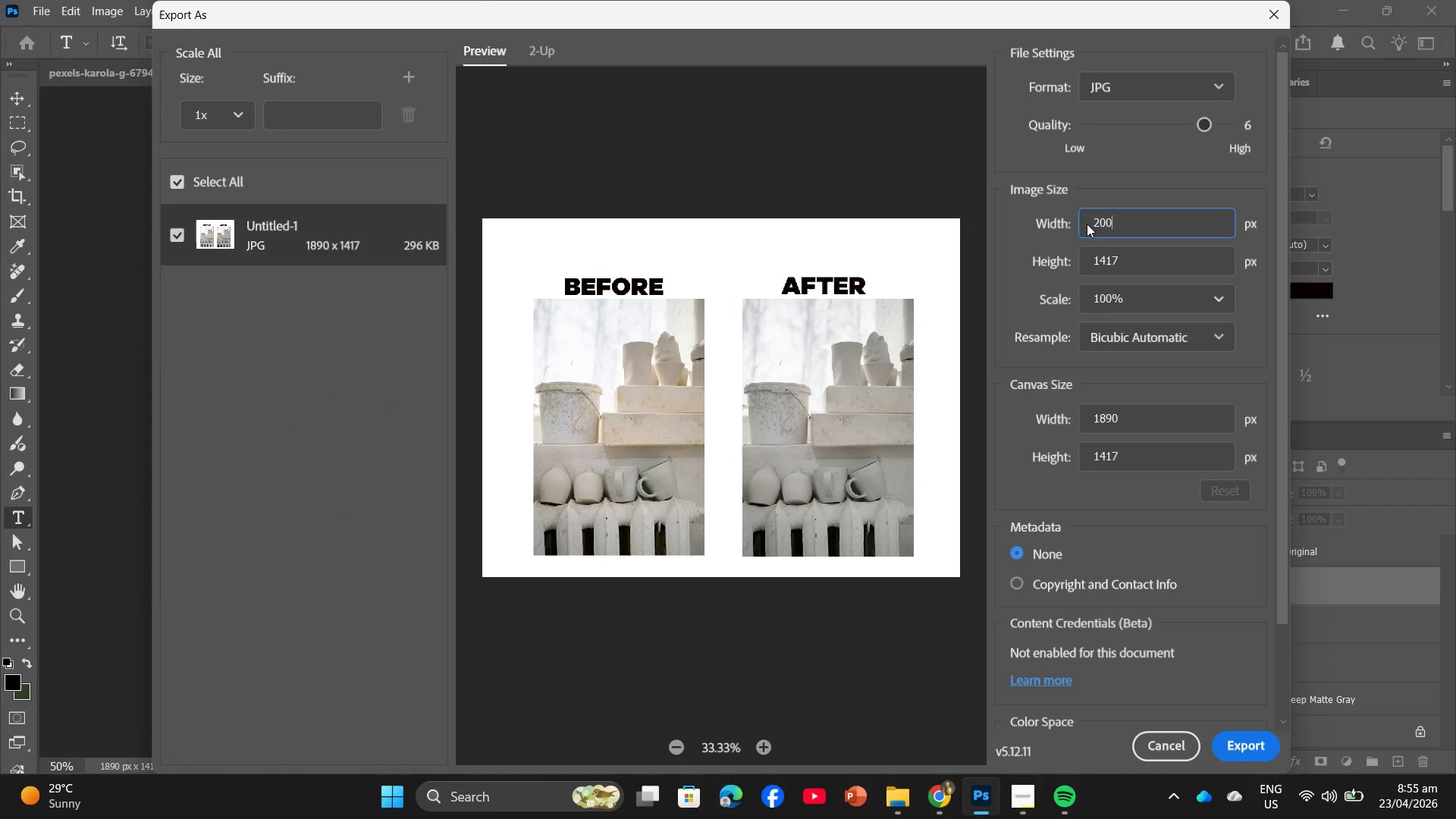 
key(Numpad0)
 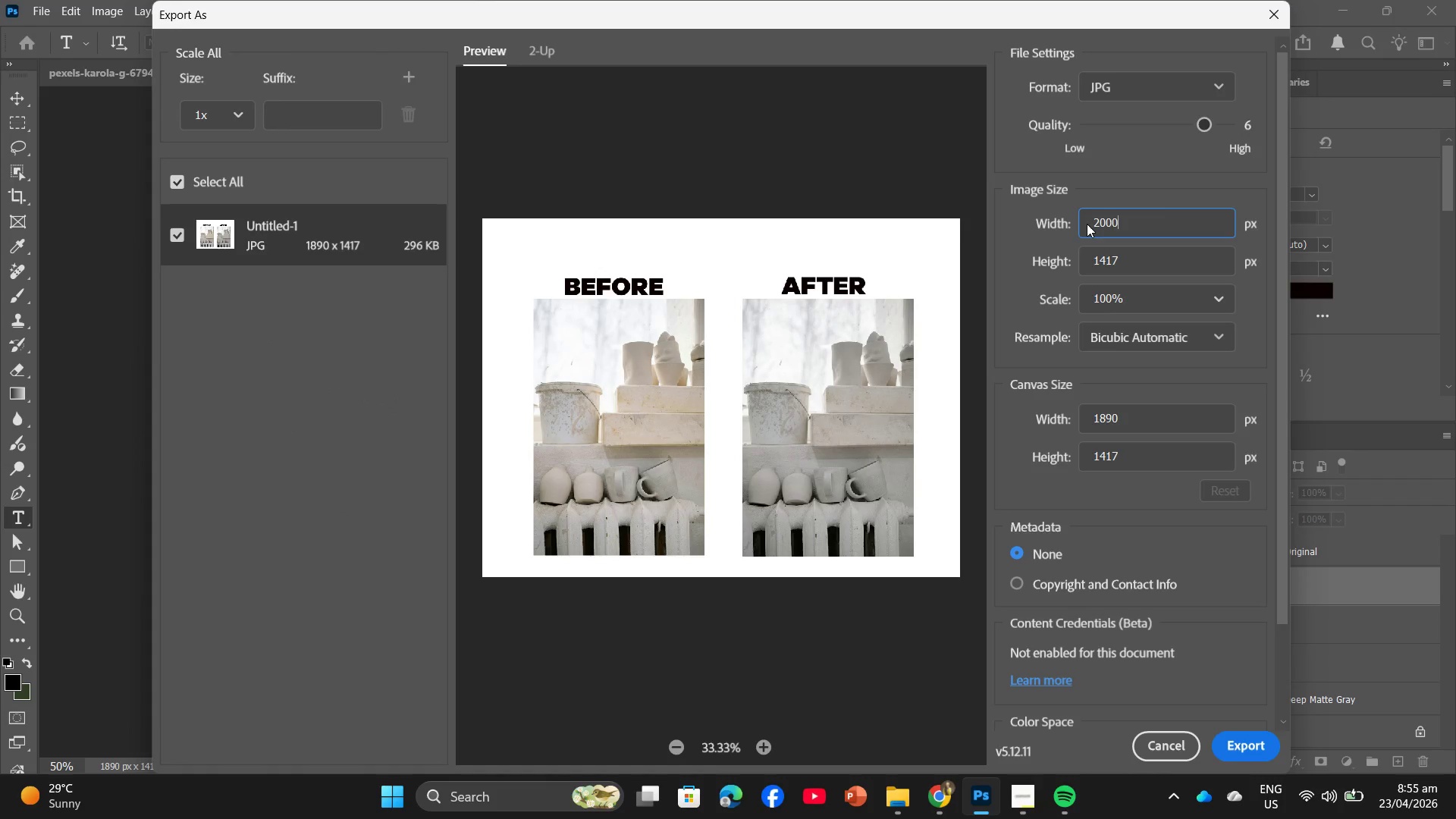 
key(Numpad0)
 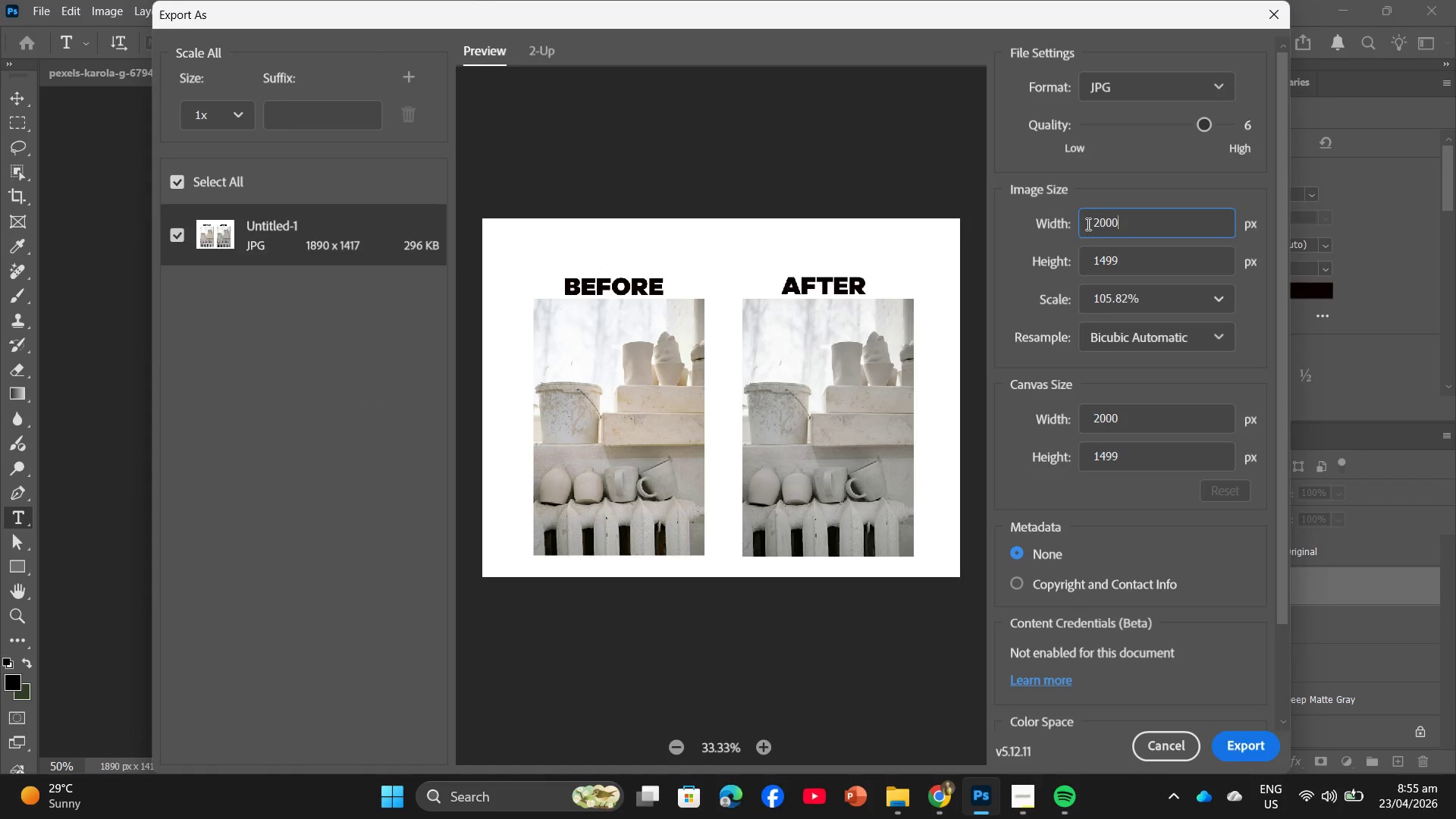 
key(Enter)
 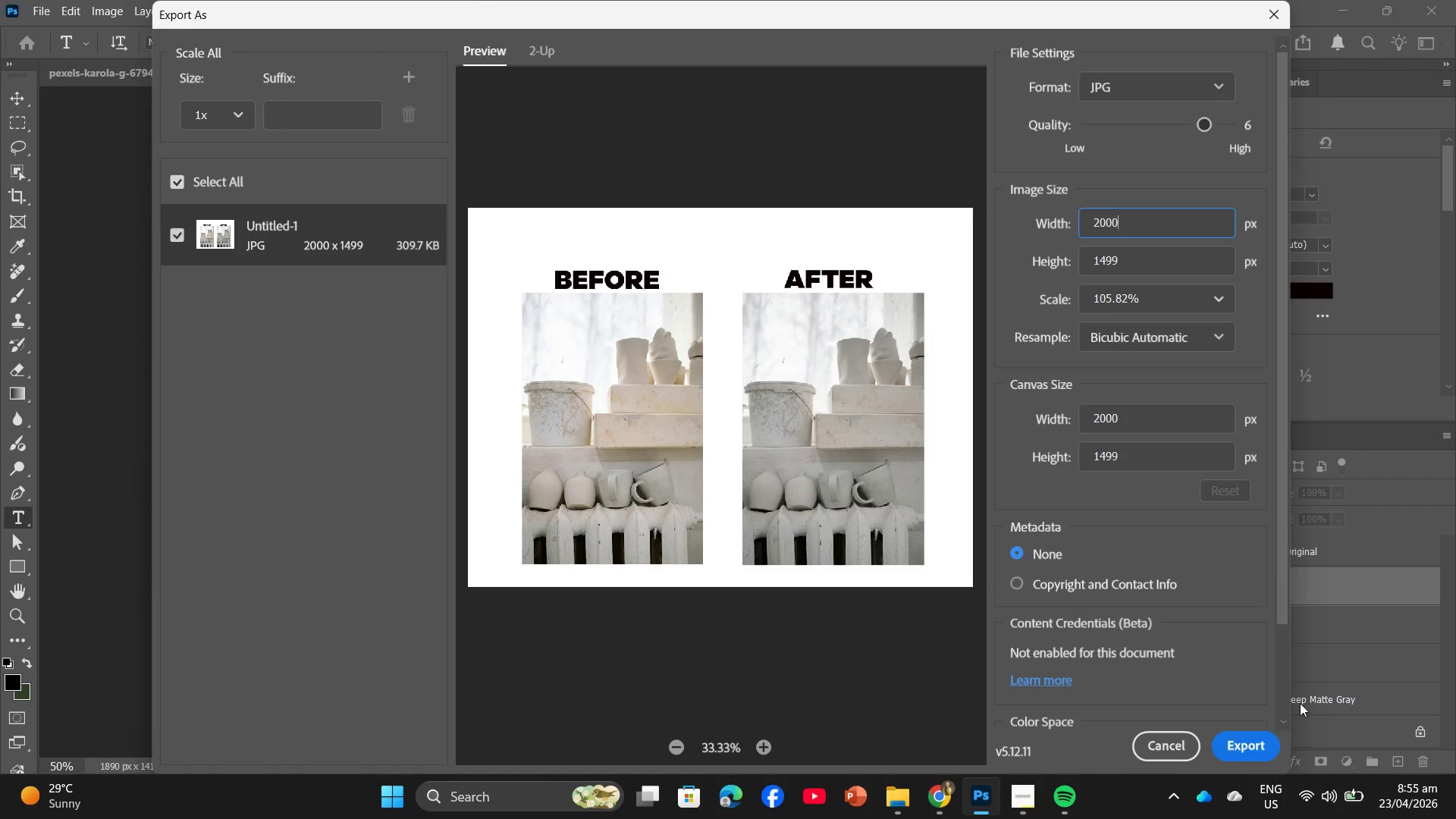 
left_click([1248, 755])
 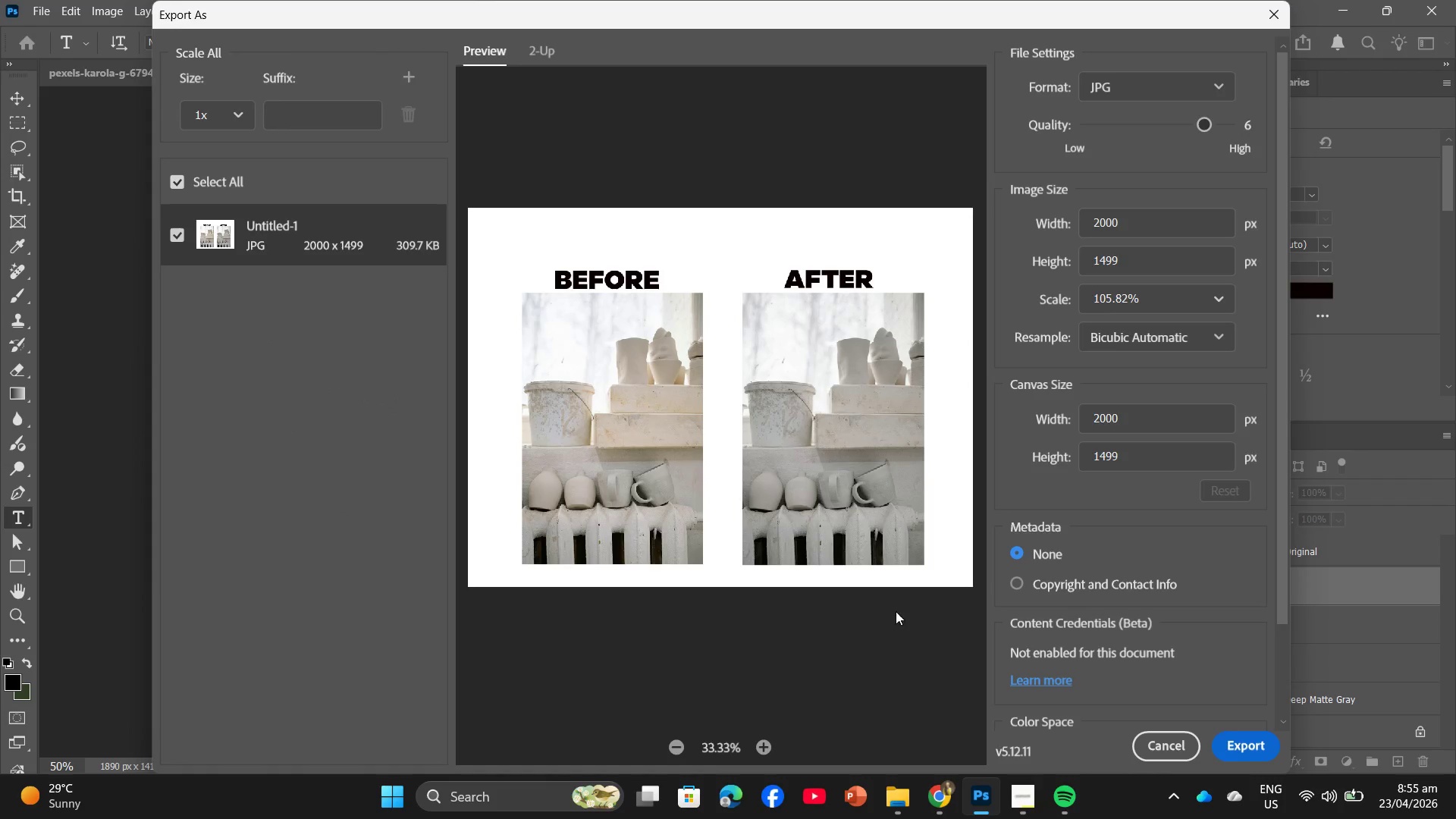 
mouse_move([814, 545])
 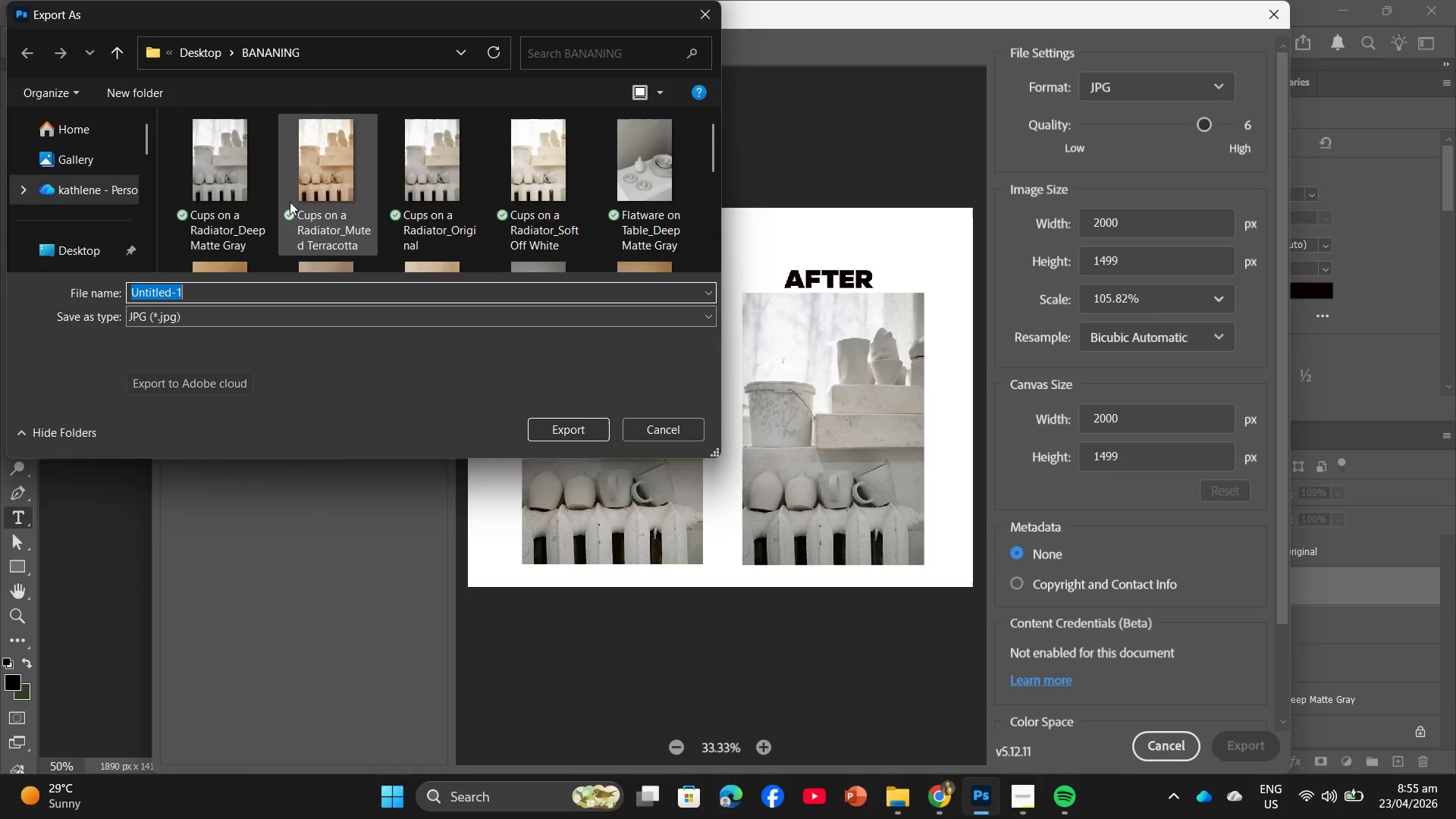 
scroll: coordinate [289, 202], scroll_direction: down, amount: 3.0
 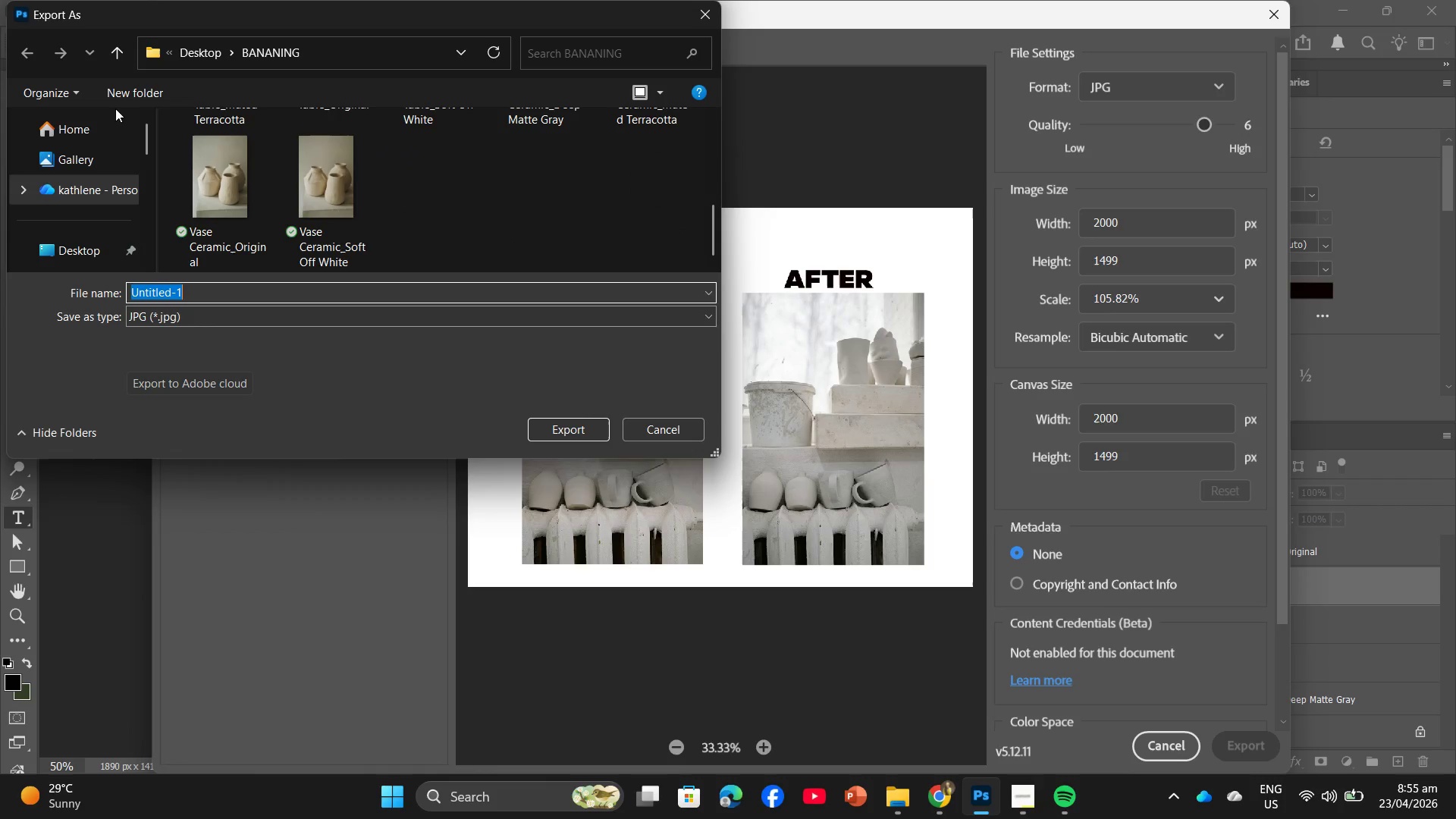 
left_click([126, 96])
 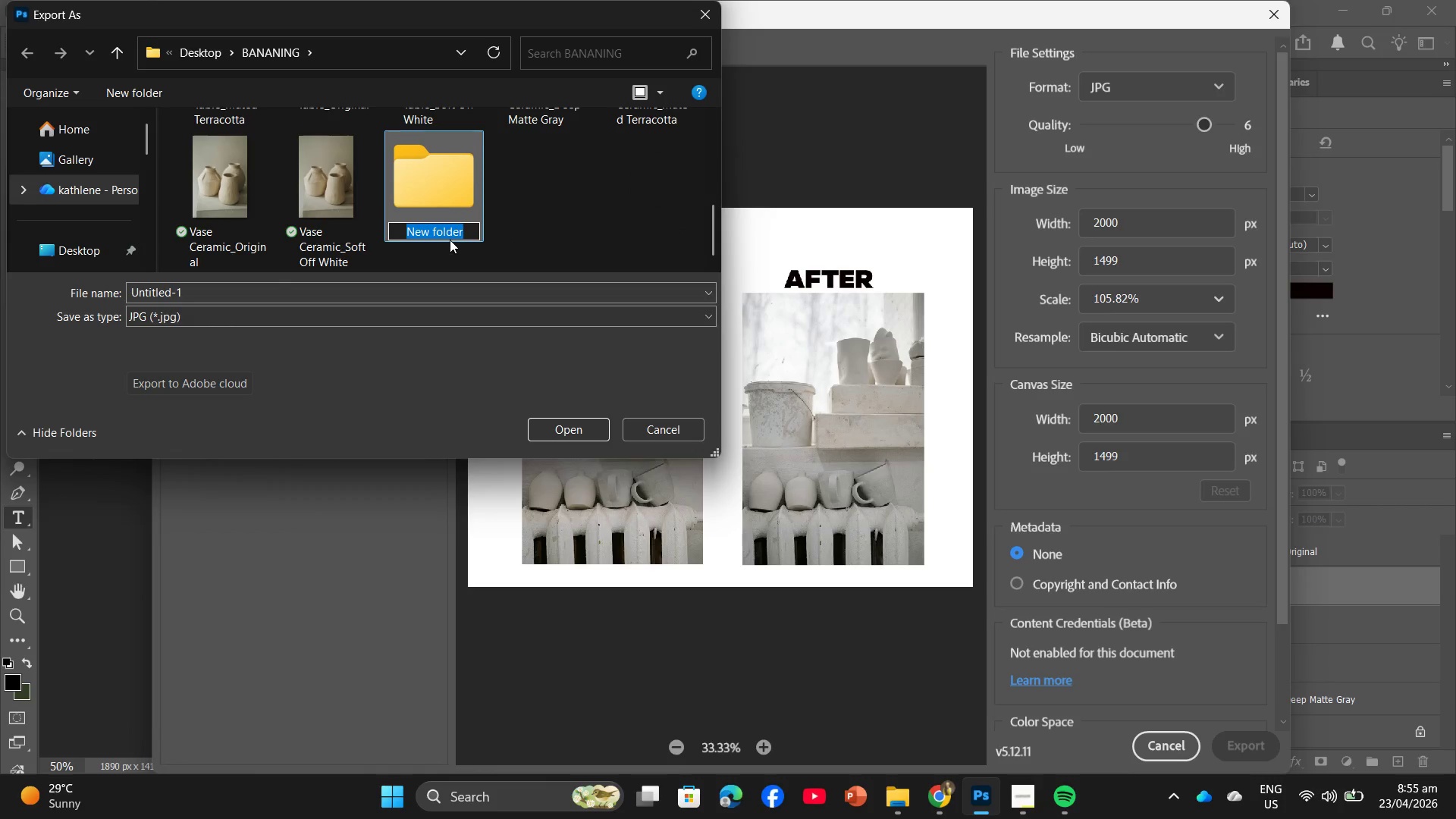 
key(Backspace)
type(be)
key(Backspace)
key(Backspace)
key(Backspace)
type(Before and After)
 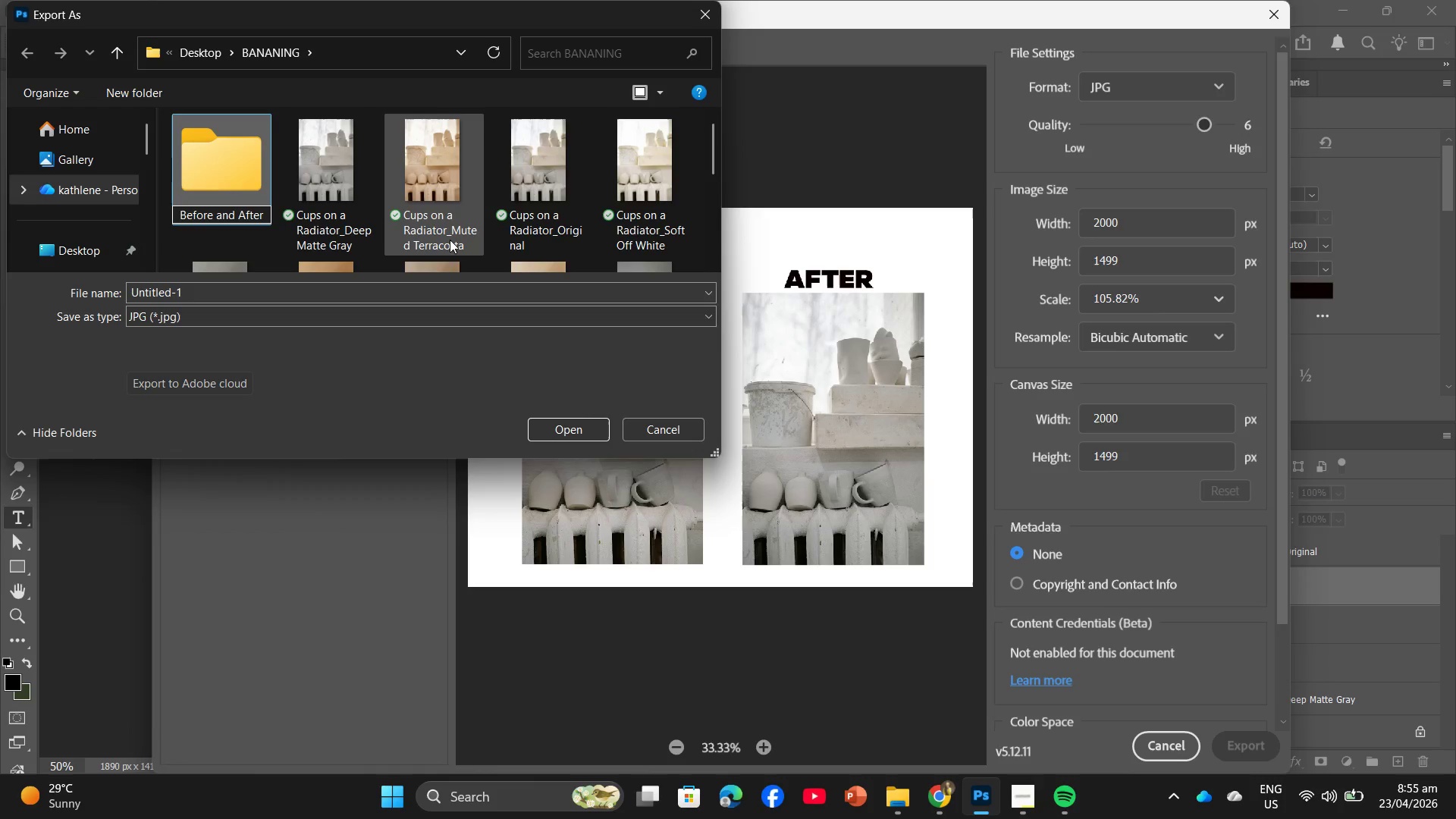 
key(Enter)
 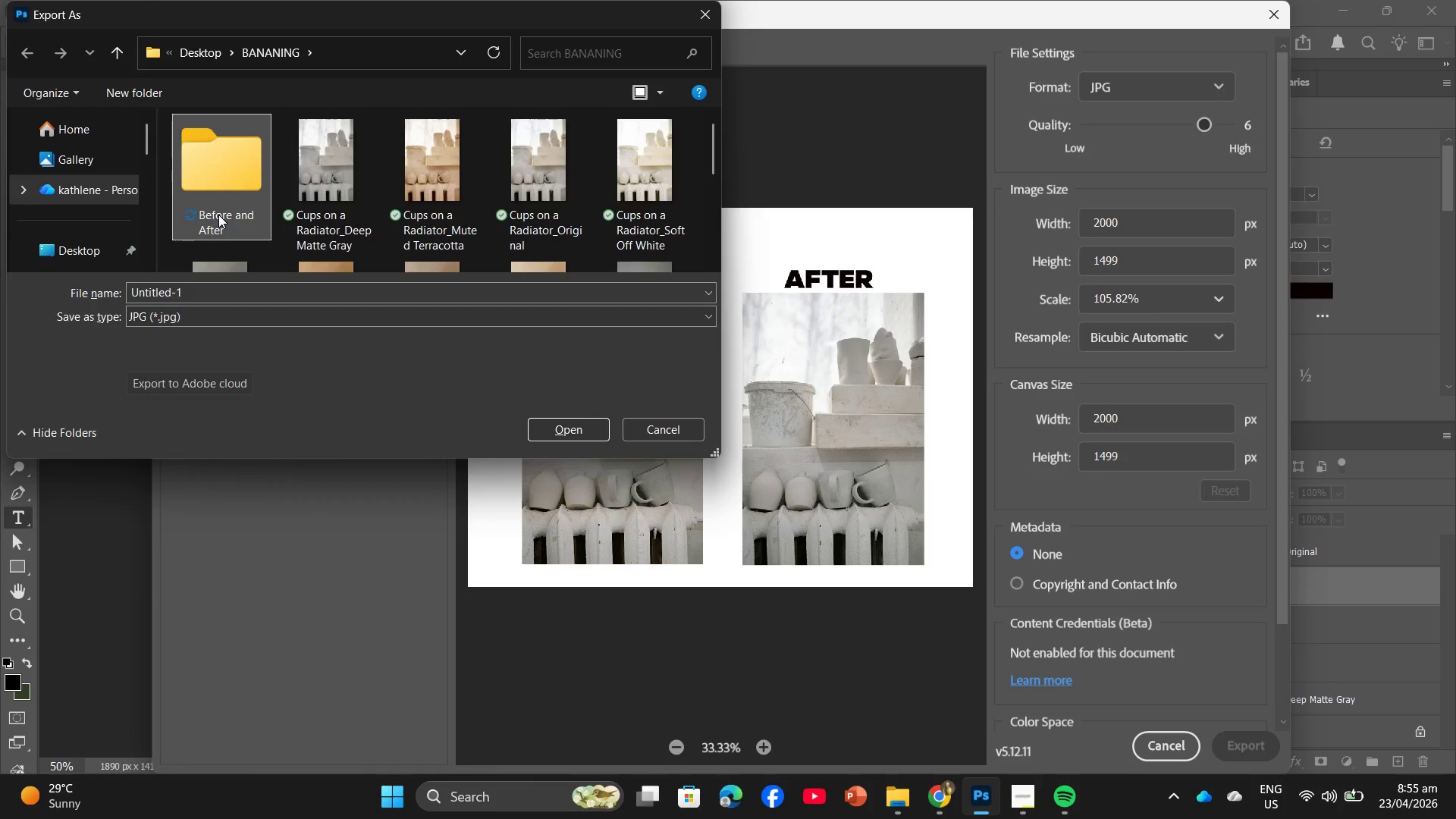 
double_click([218, 215])
 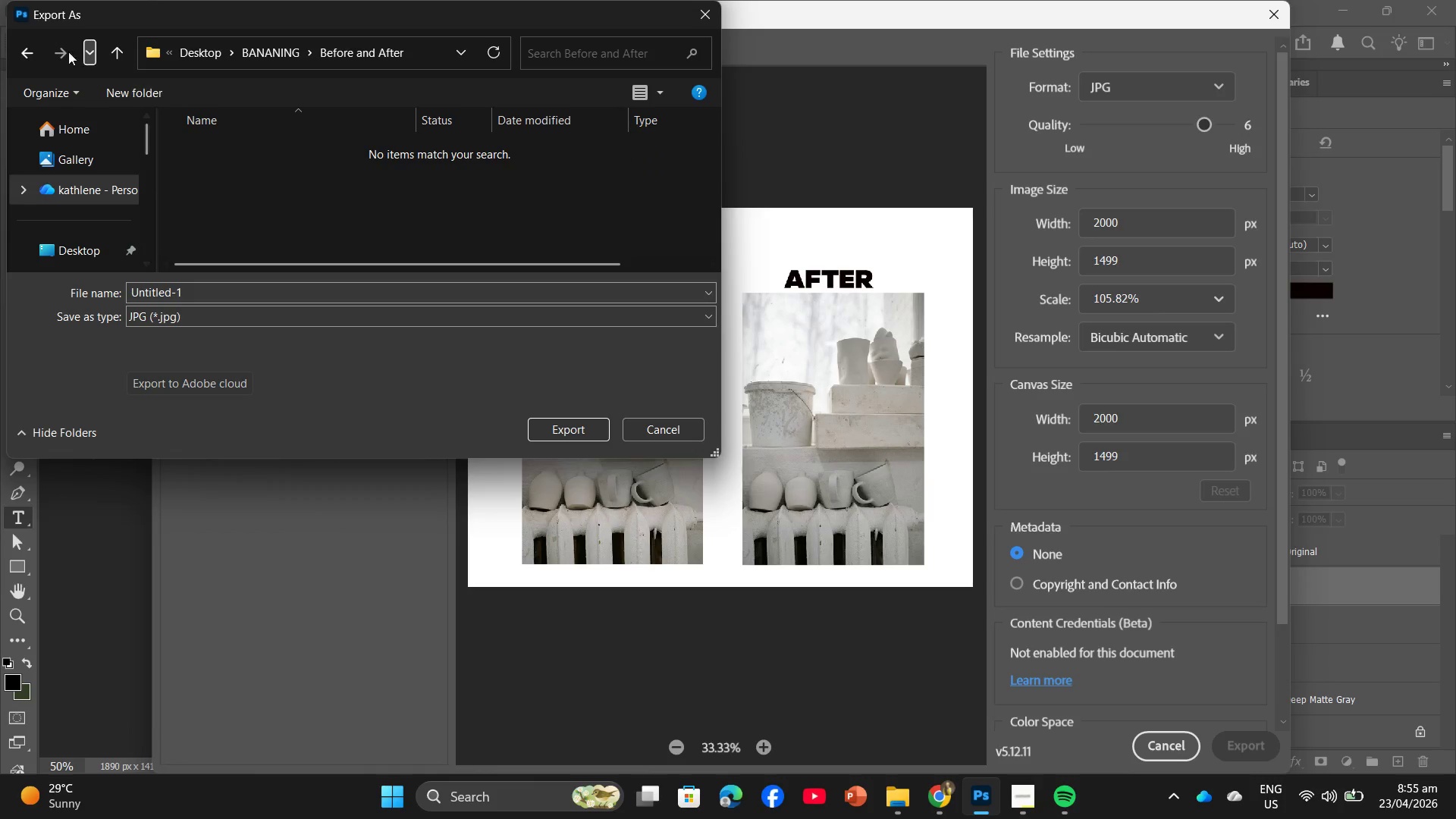 
left_click([31, 56])
 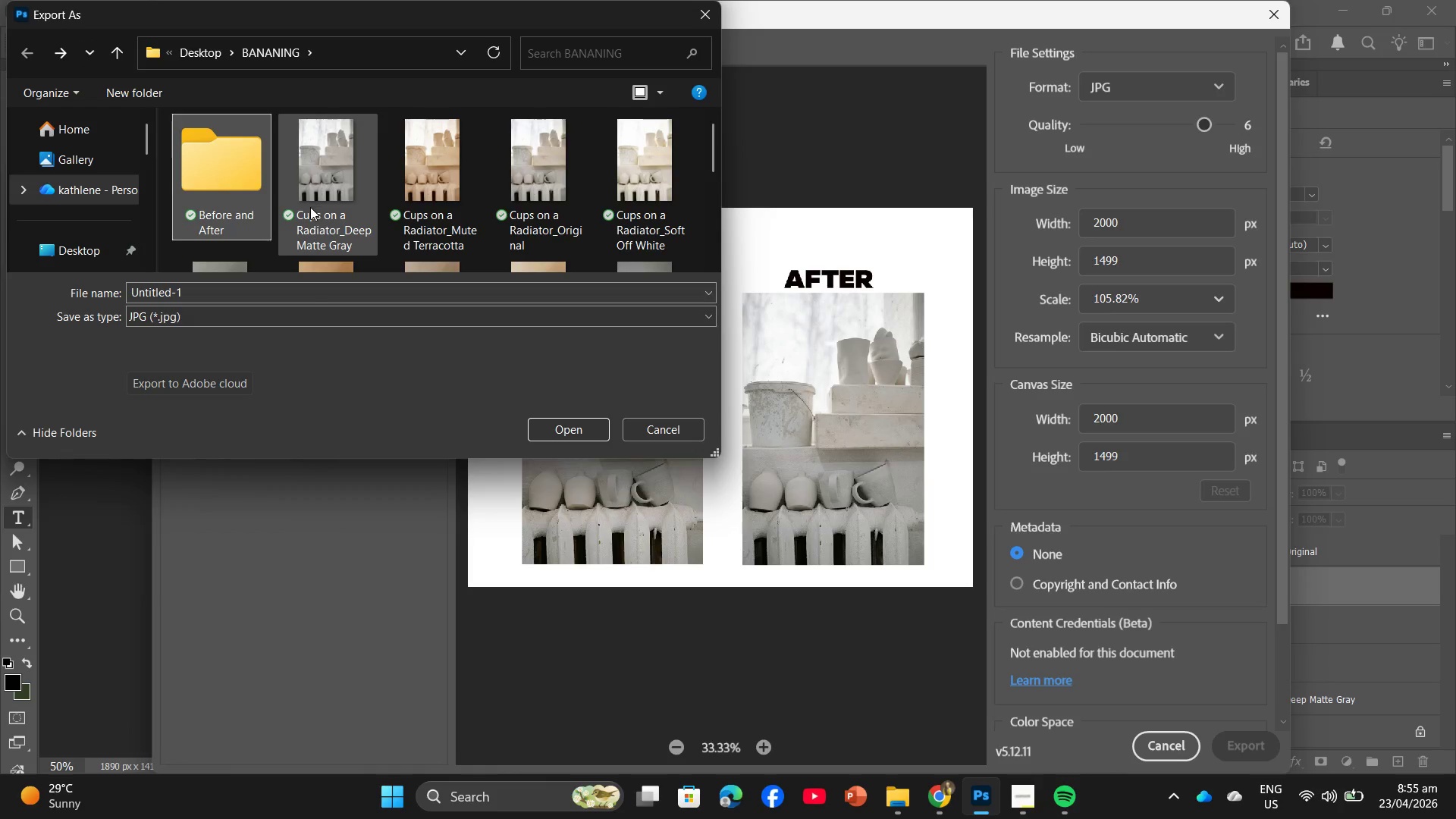 
right_click([311, 212])
 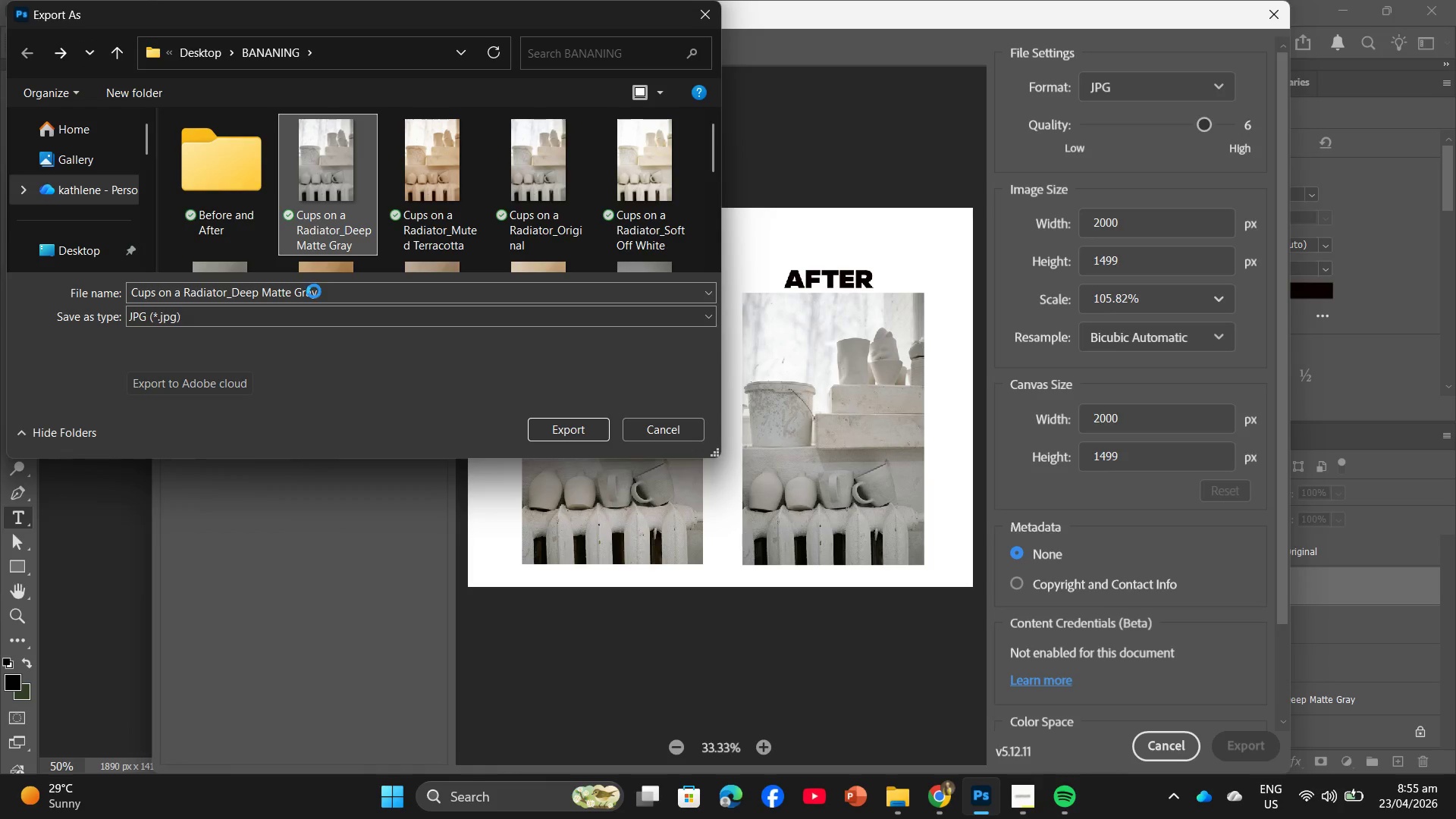 
mouse_move([307, 297])
 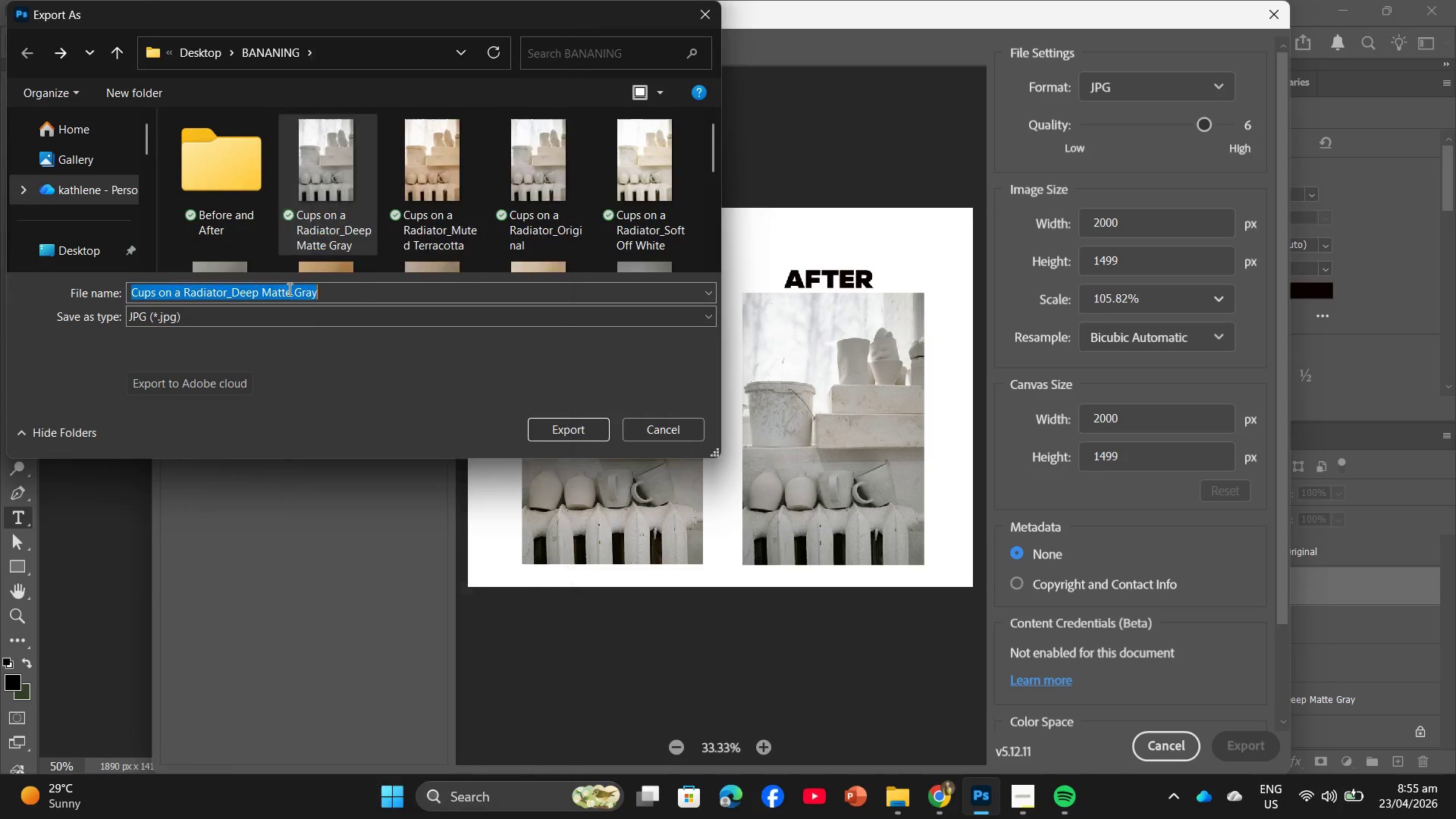 
left_click([288, 289])
 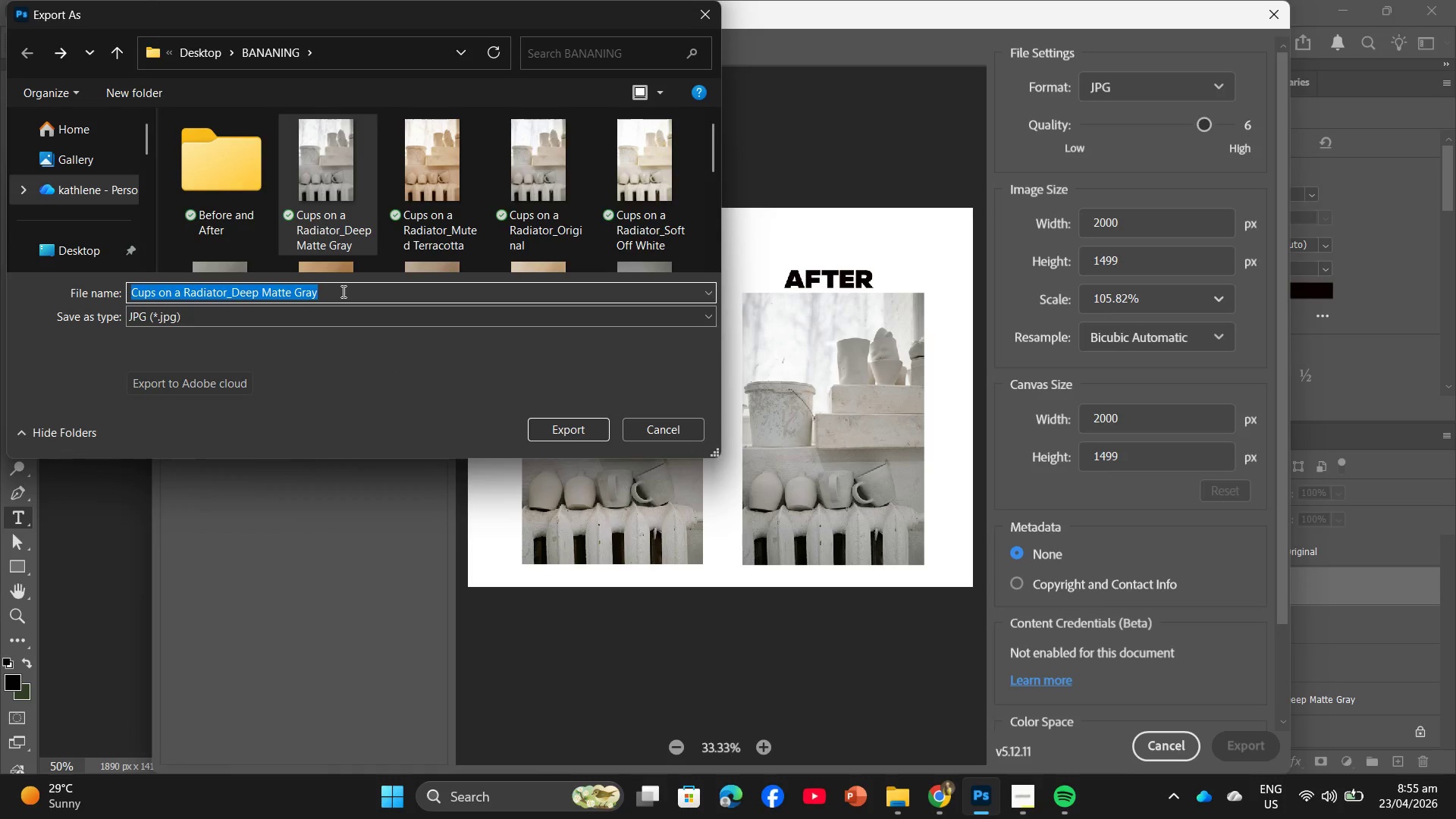 
key(Shift+ShiftLeft)
 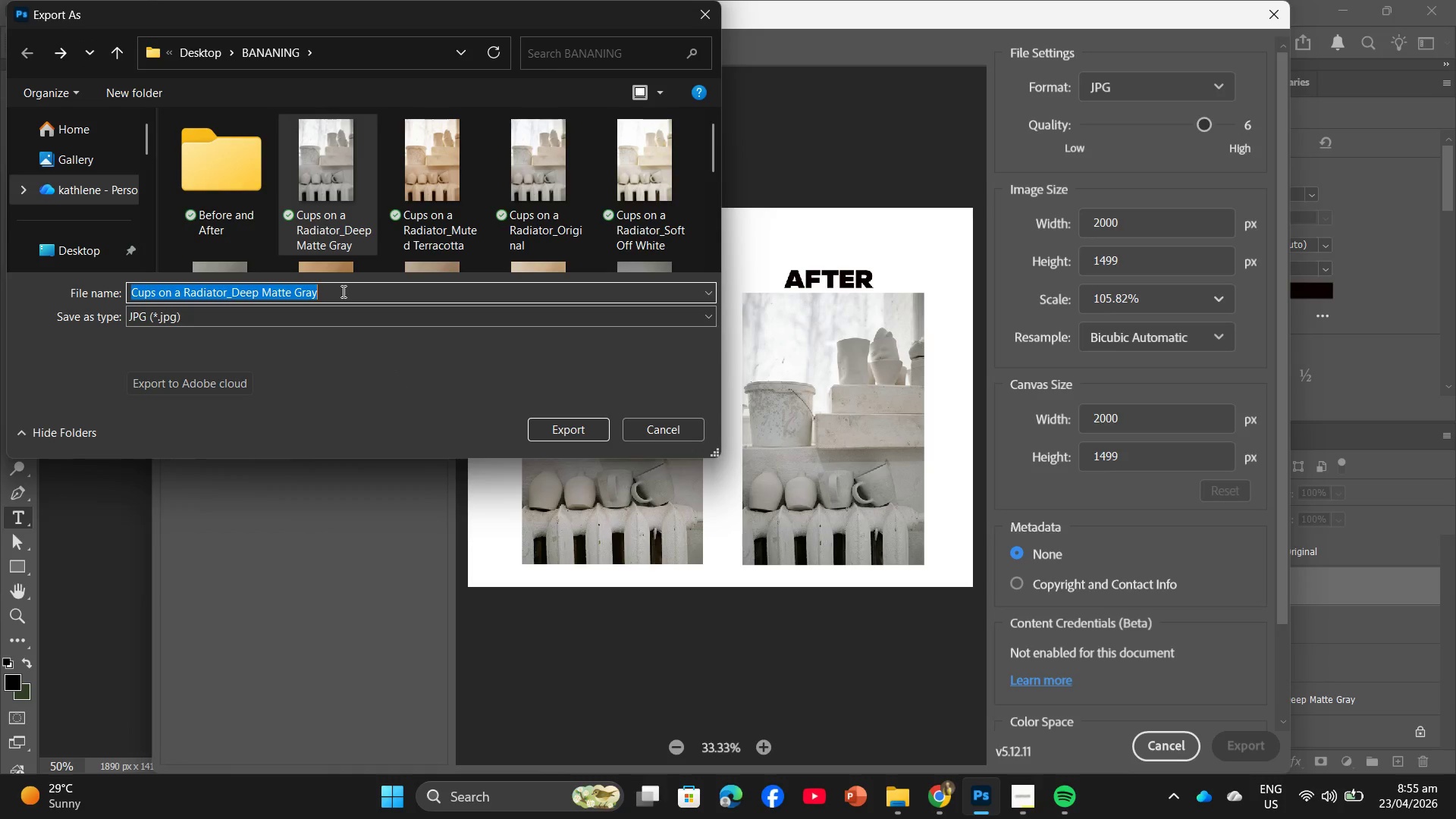 
hold_key(key=ControlLeft, duration=0.81)
 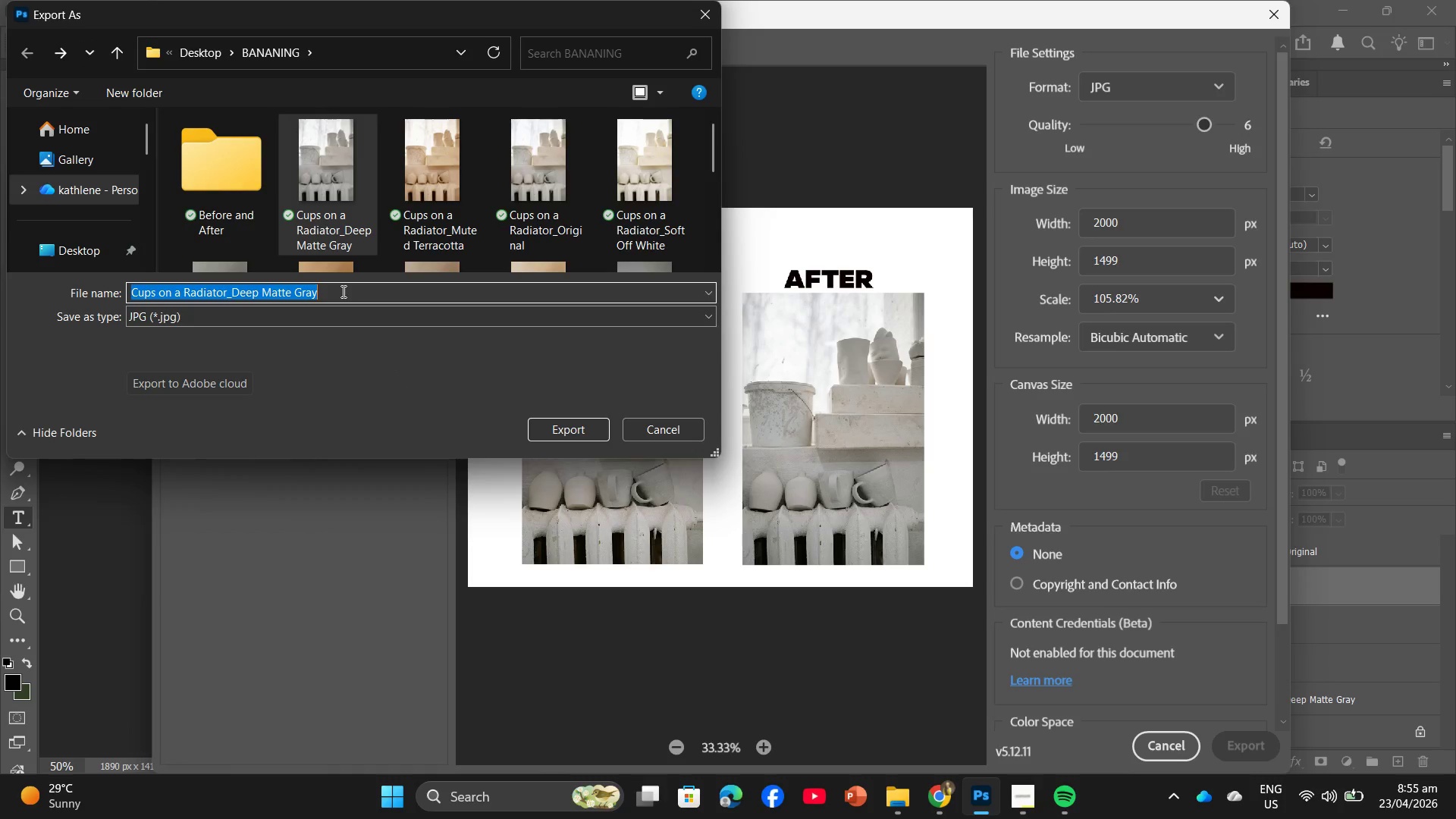 
key(Control+C)
 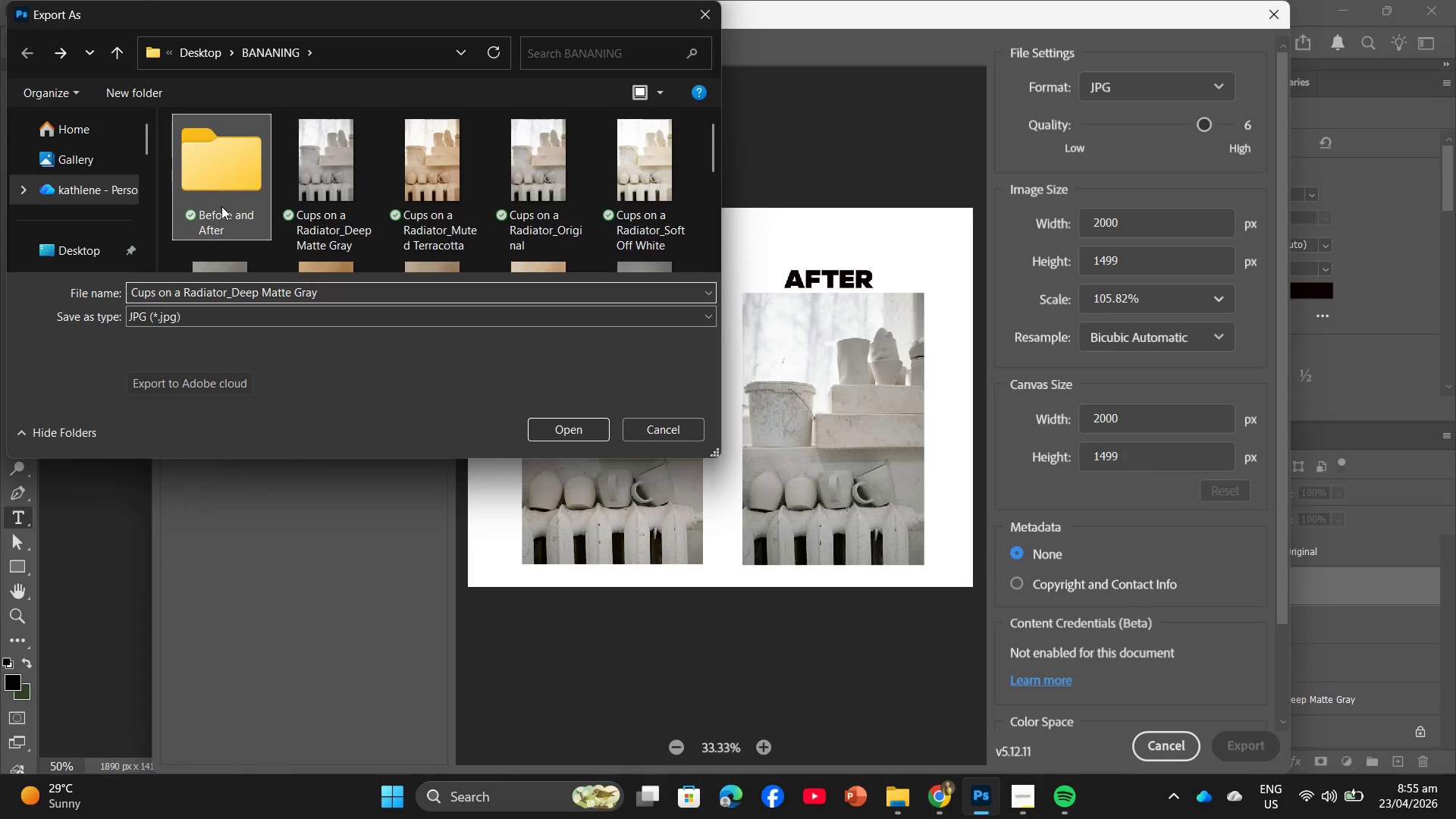 
double_click([221, 206])
 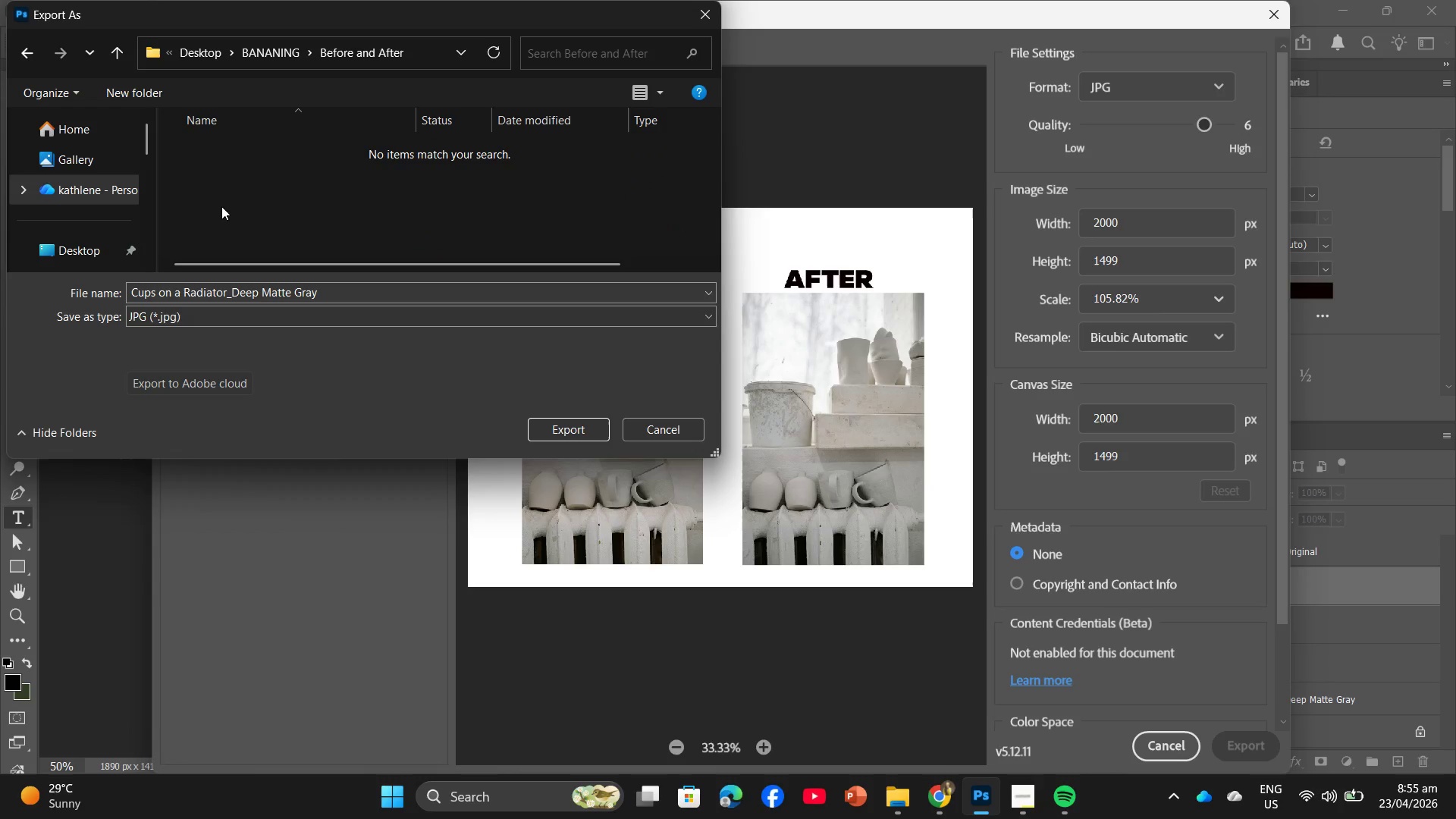 
triple_click([221, 206])
 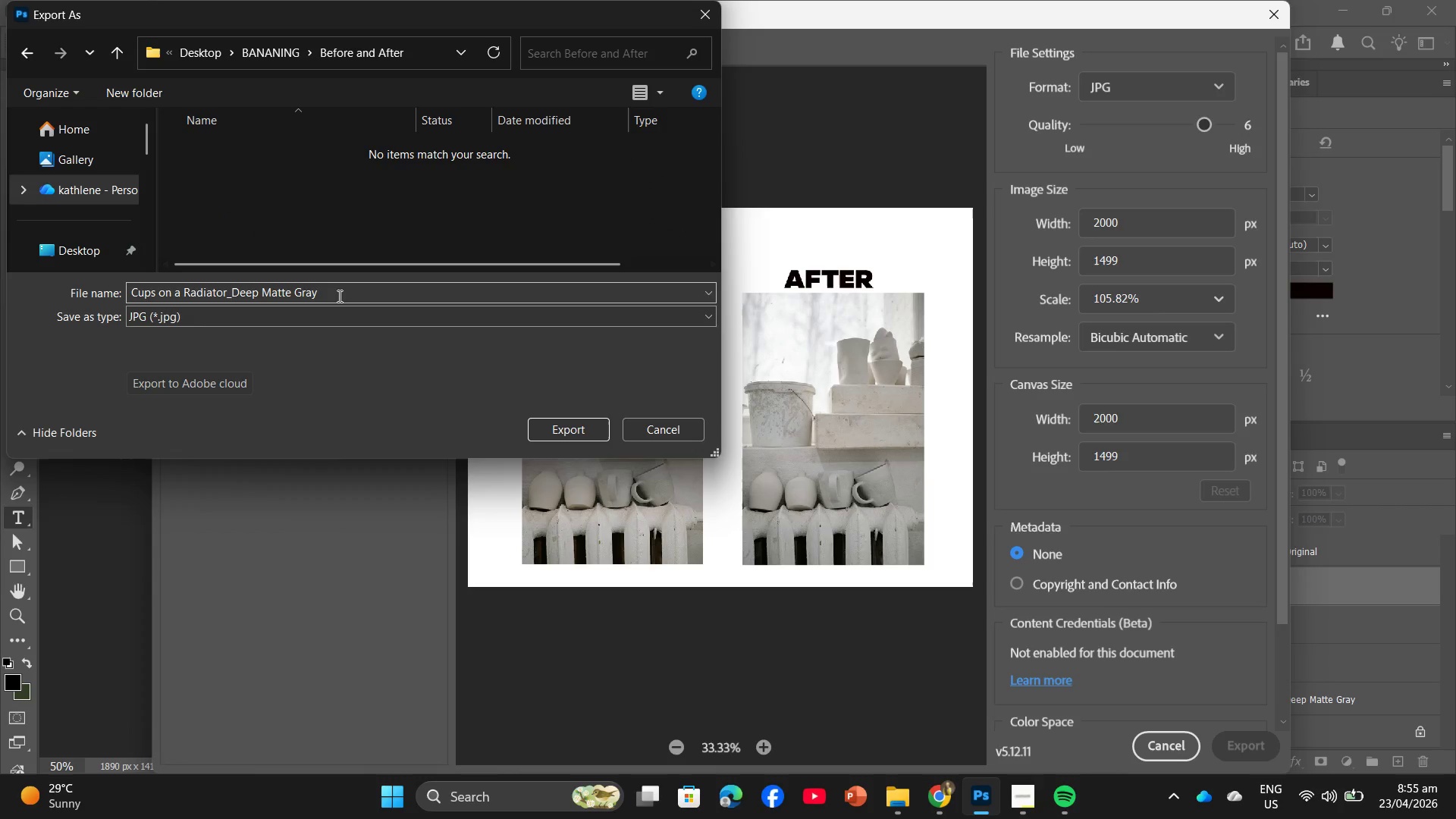 
left_click([338, 296])
 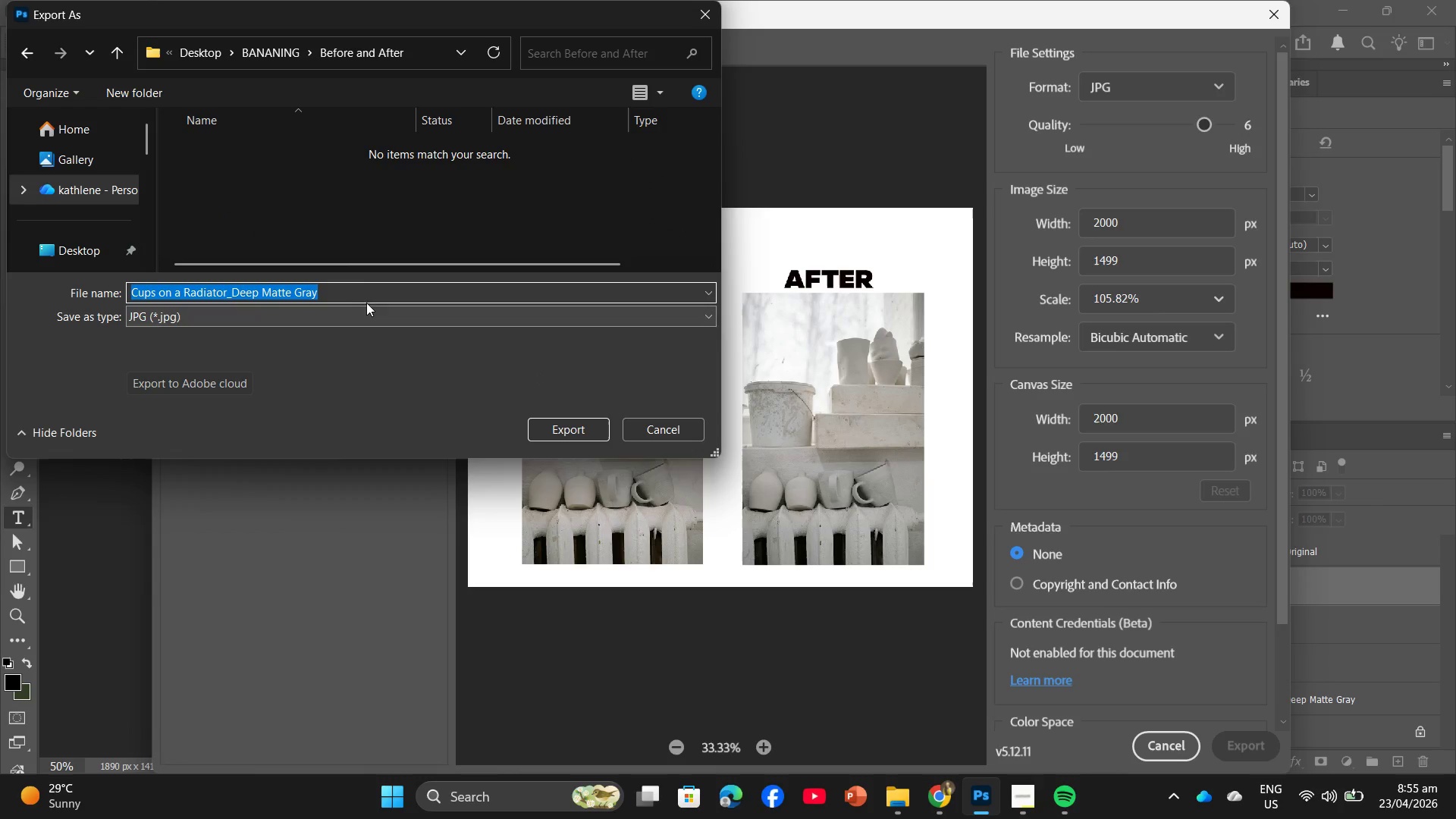 
left_click([362, 293])
 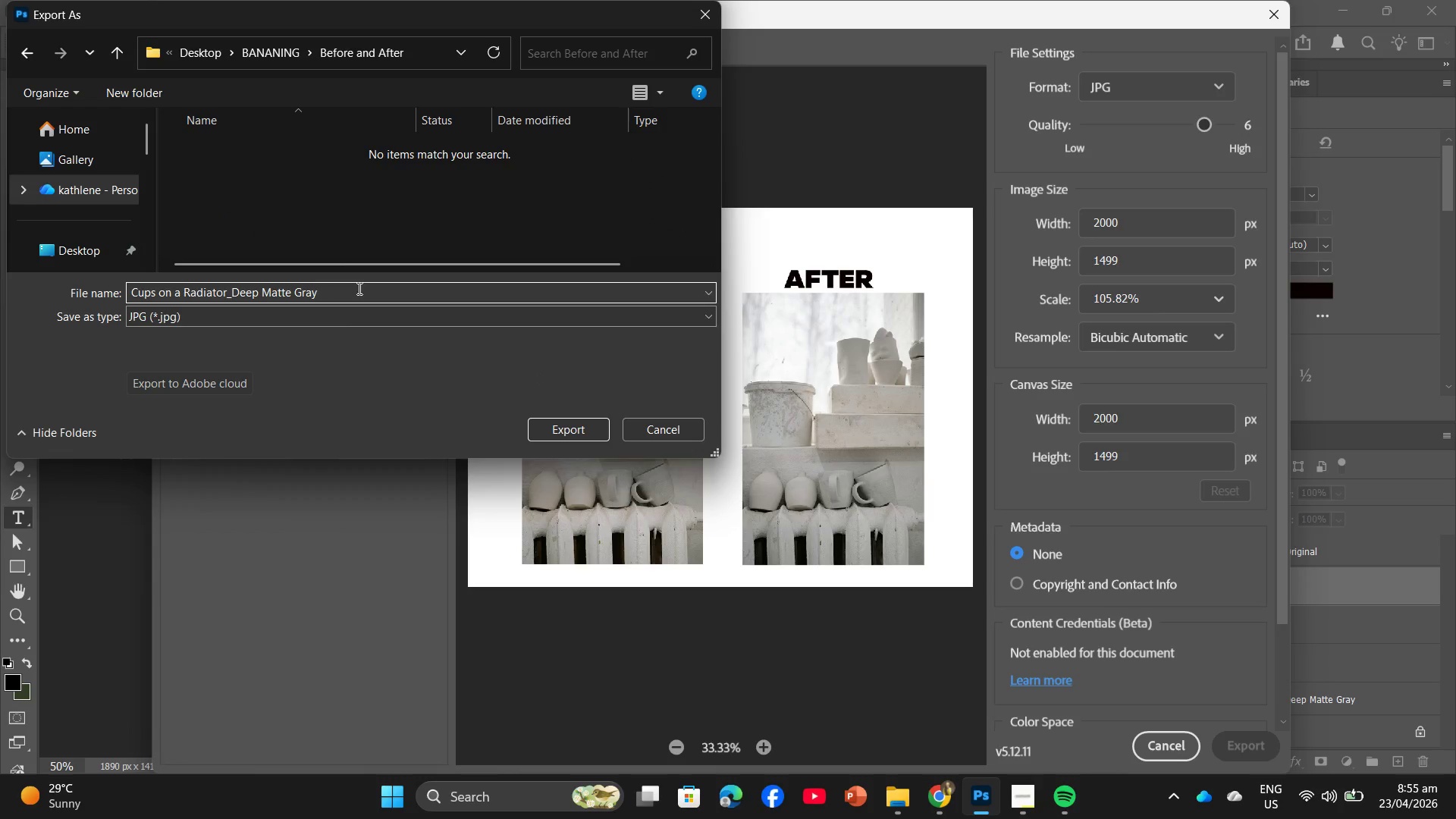 
key(1)
 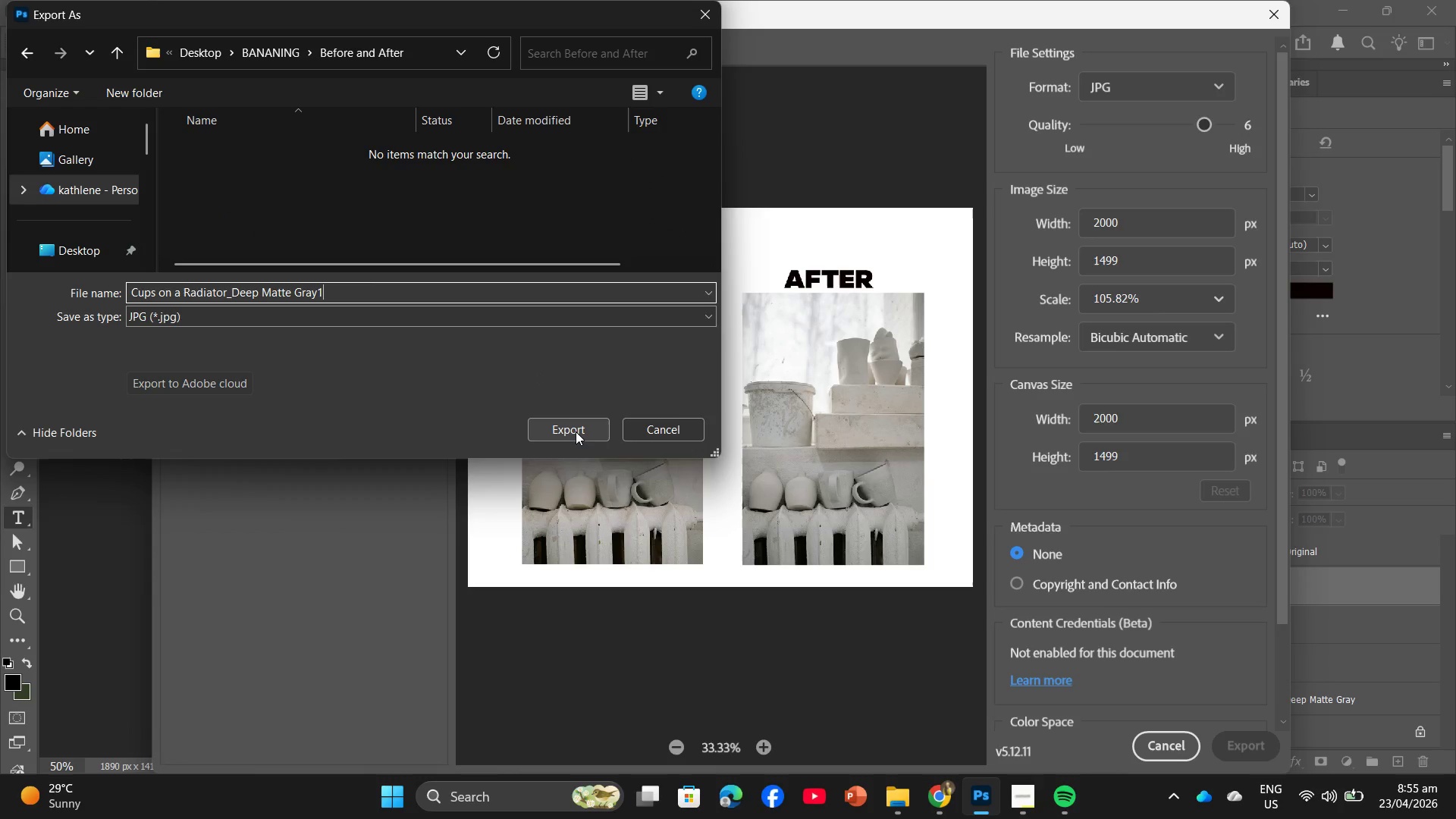 
left_click([576, 431])
 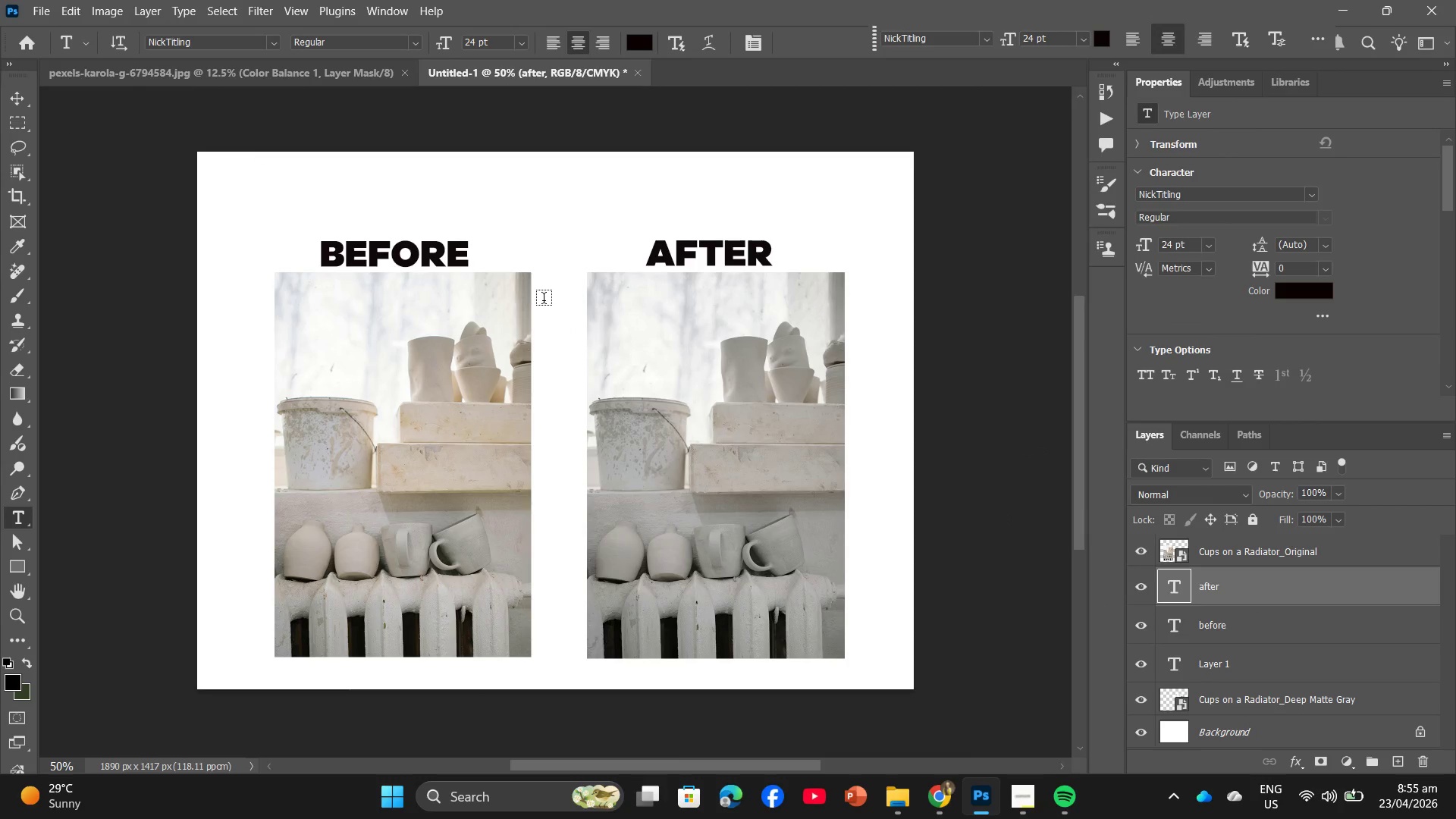 
right_click([671, 384])
 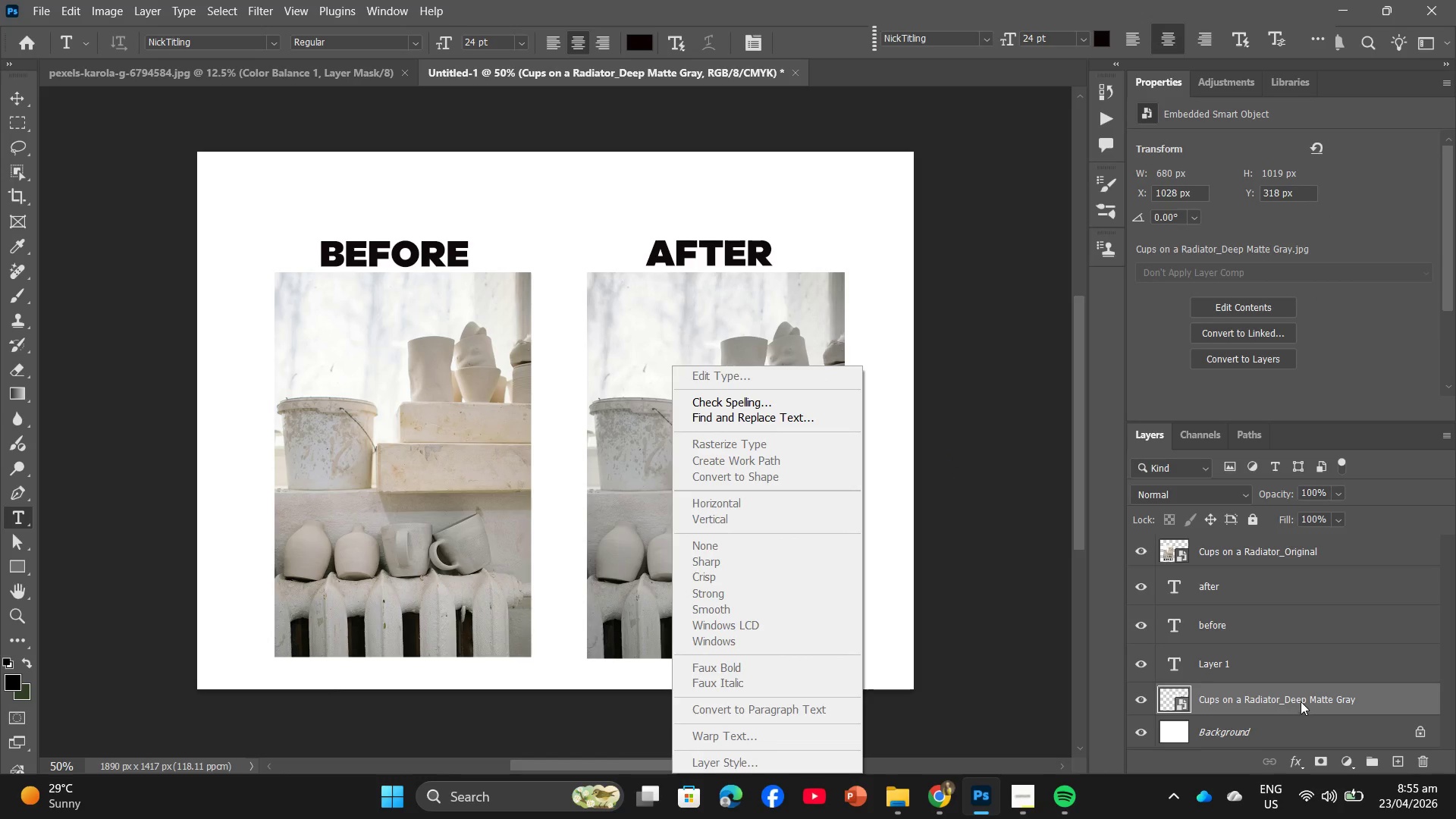 
left_click_drag(start_coordinate=[1302, 697], to_coordinate=[1422, 746])
 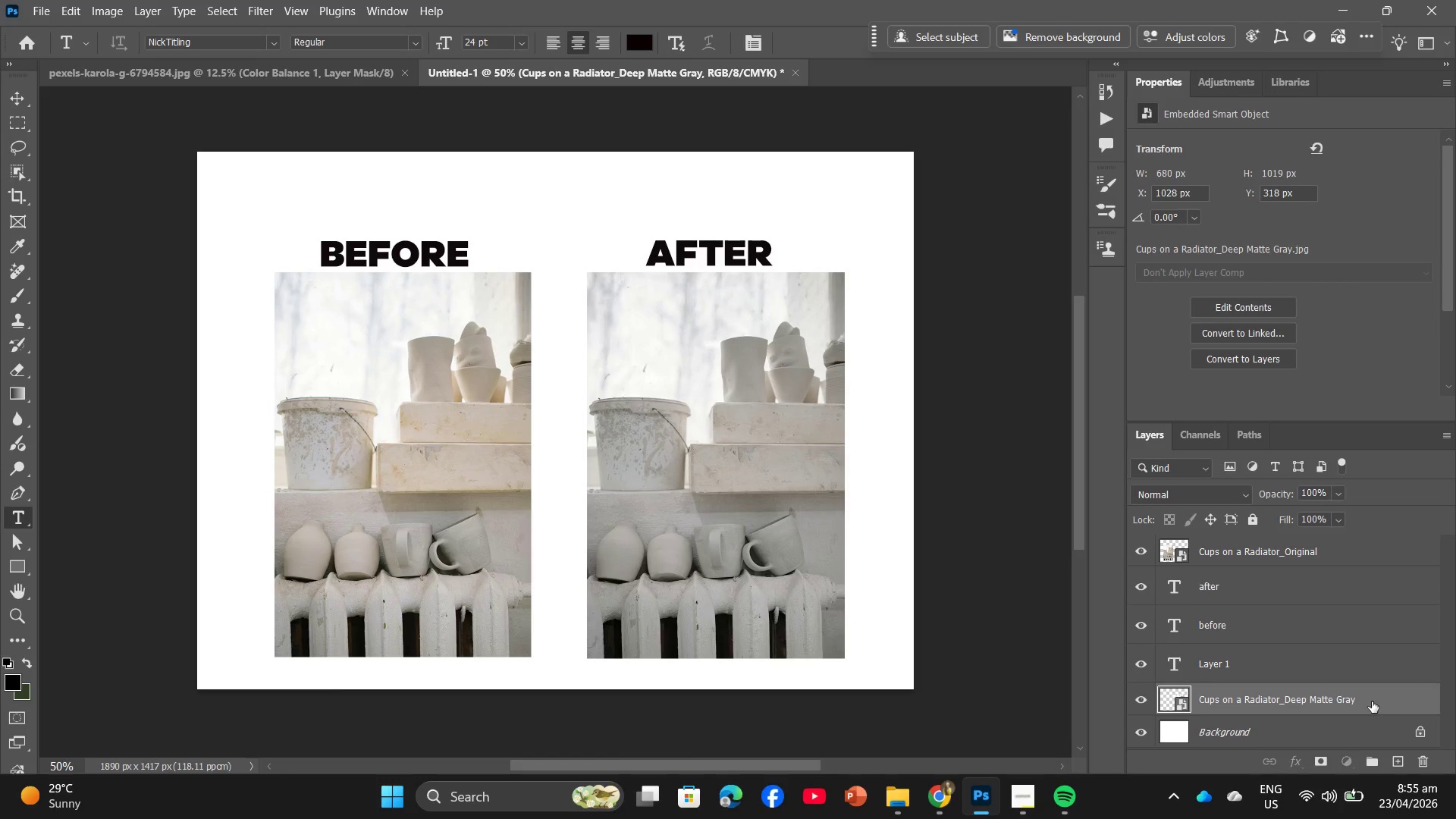 
left_click_drag(start_coordinate=[1372, 701], to_coordinate=[1423, 763])
 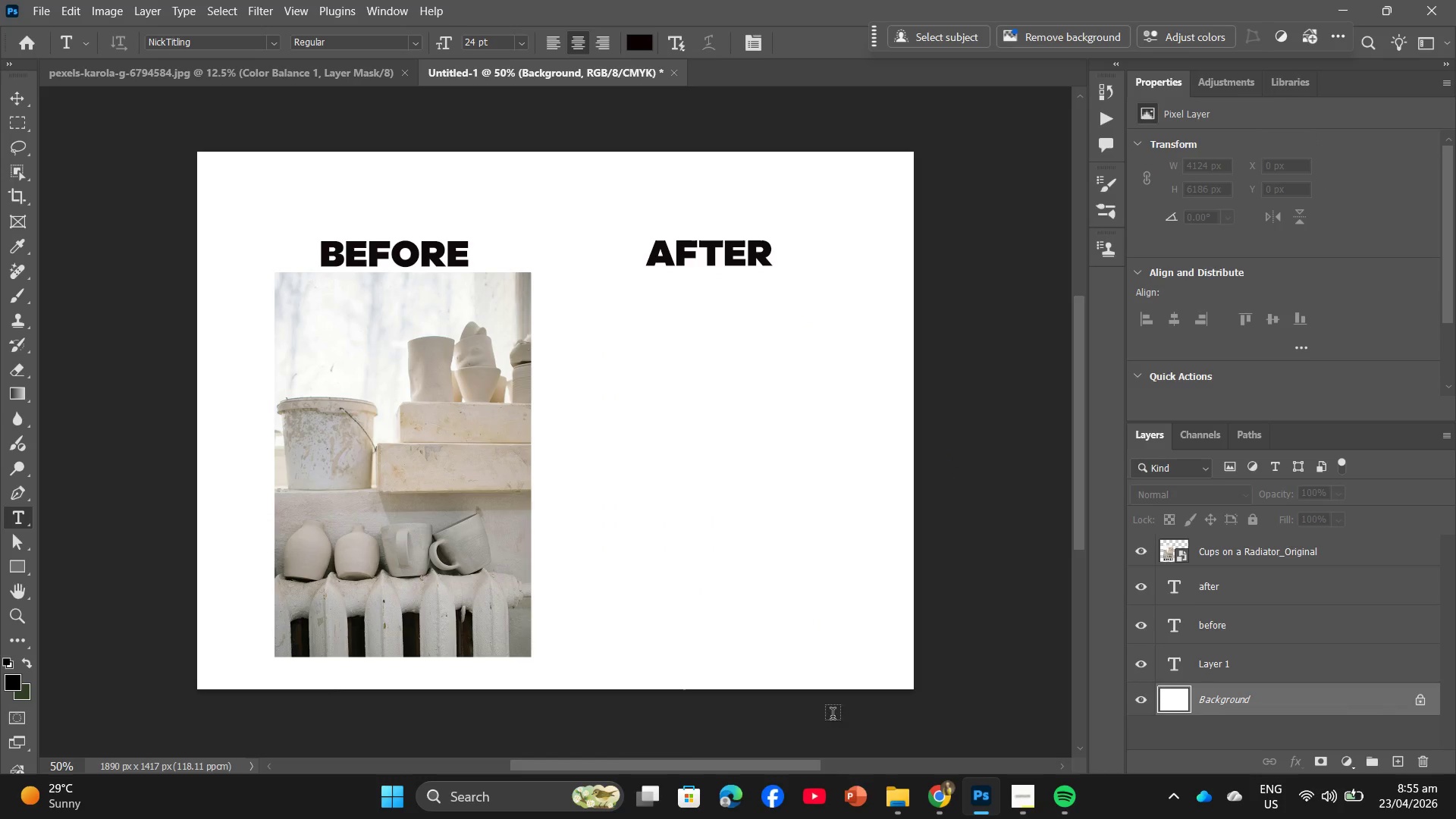 
left_click([892, 812])
 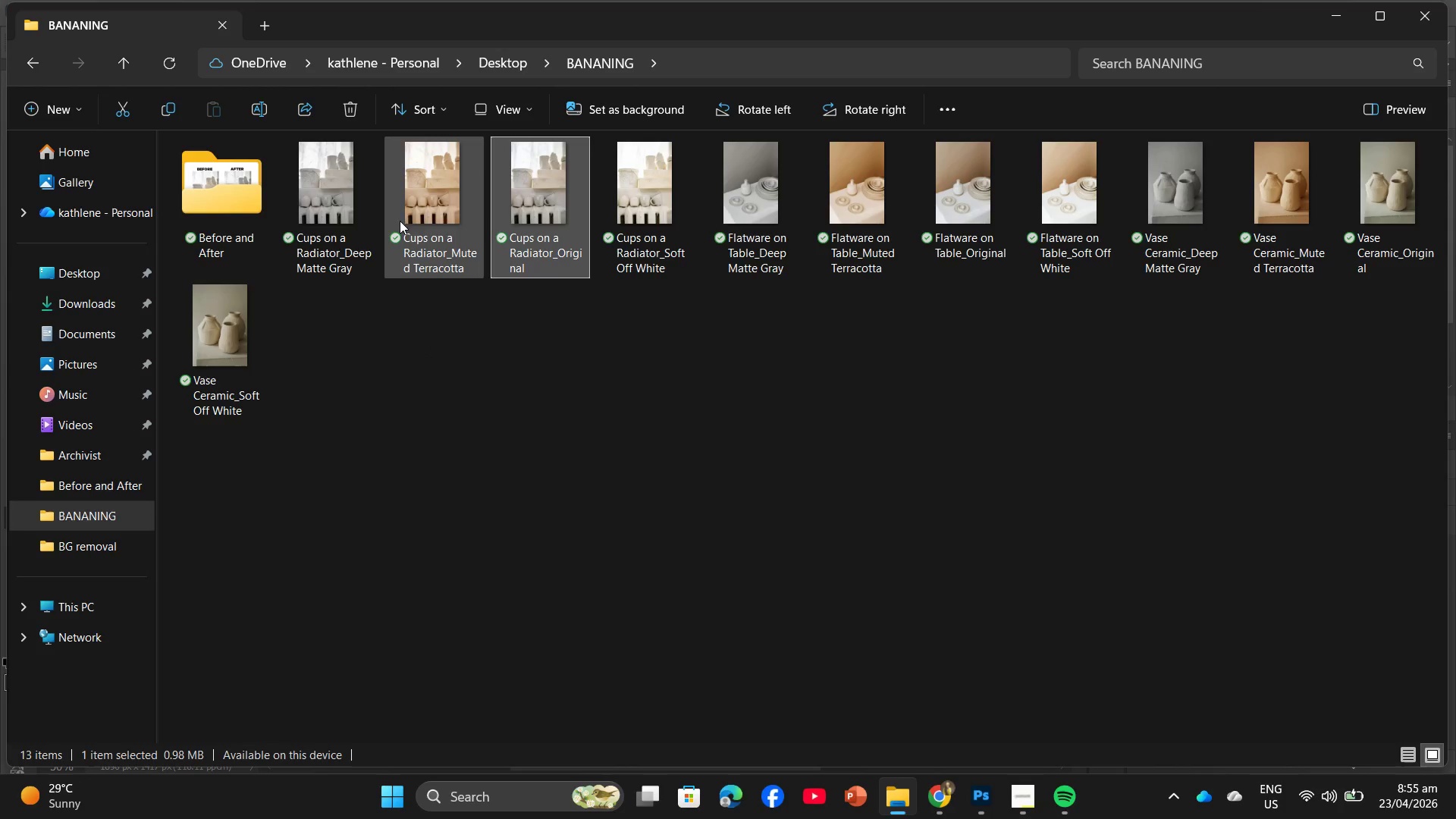 
left_click_drag(start_coordinate=[416, 199], to_coordinate=[567, 509])
 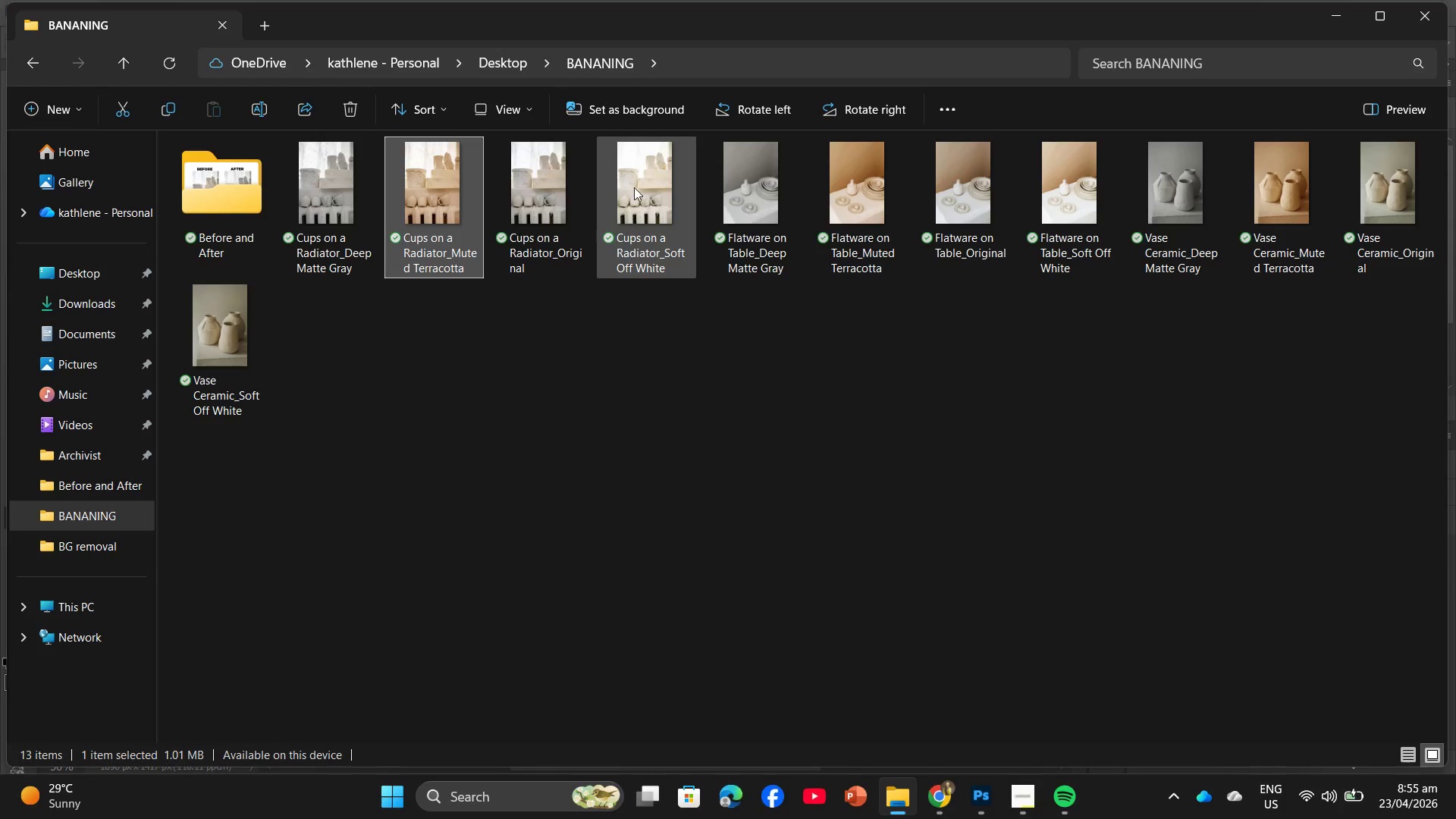 
left_click_drag(start_coordinate=[635, 185], to_coordinate=[643, 501])
 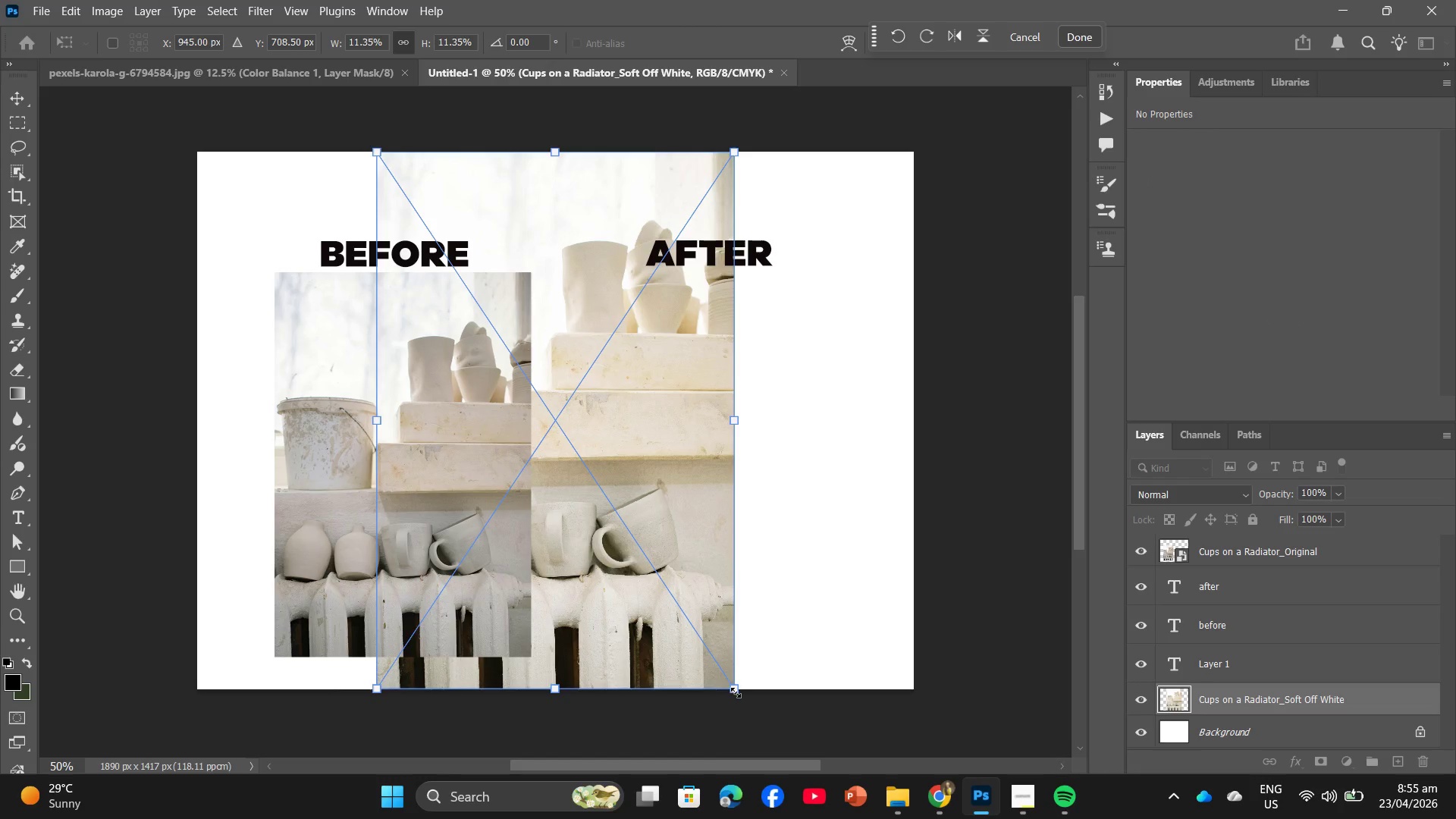 
left_click_drag(start_coordinate=[733, 688], to_coordinate=[579, 549])
 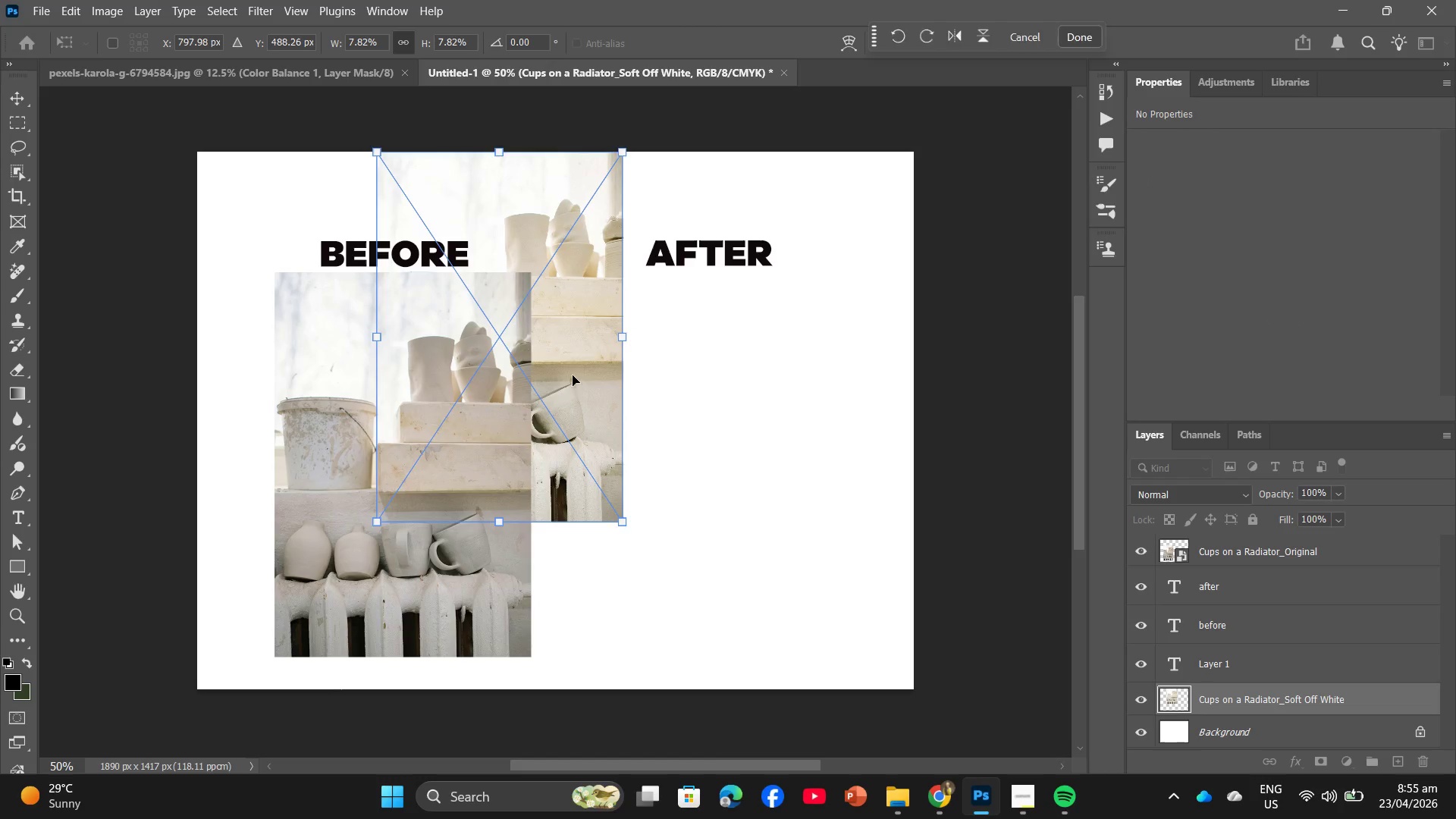 
left_click_drag(start_coordinate=[573, 375], to_coordinate=[765, 498])
 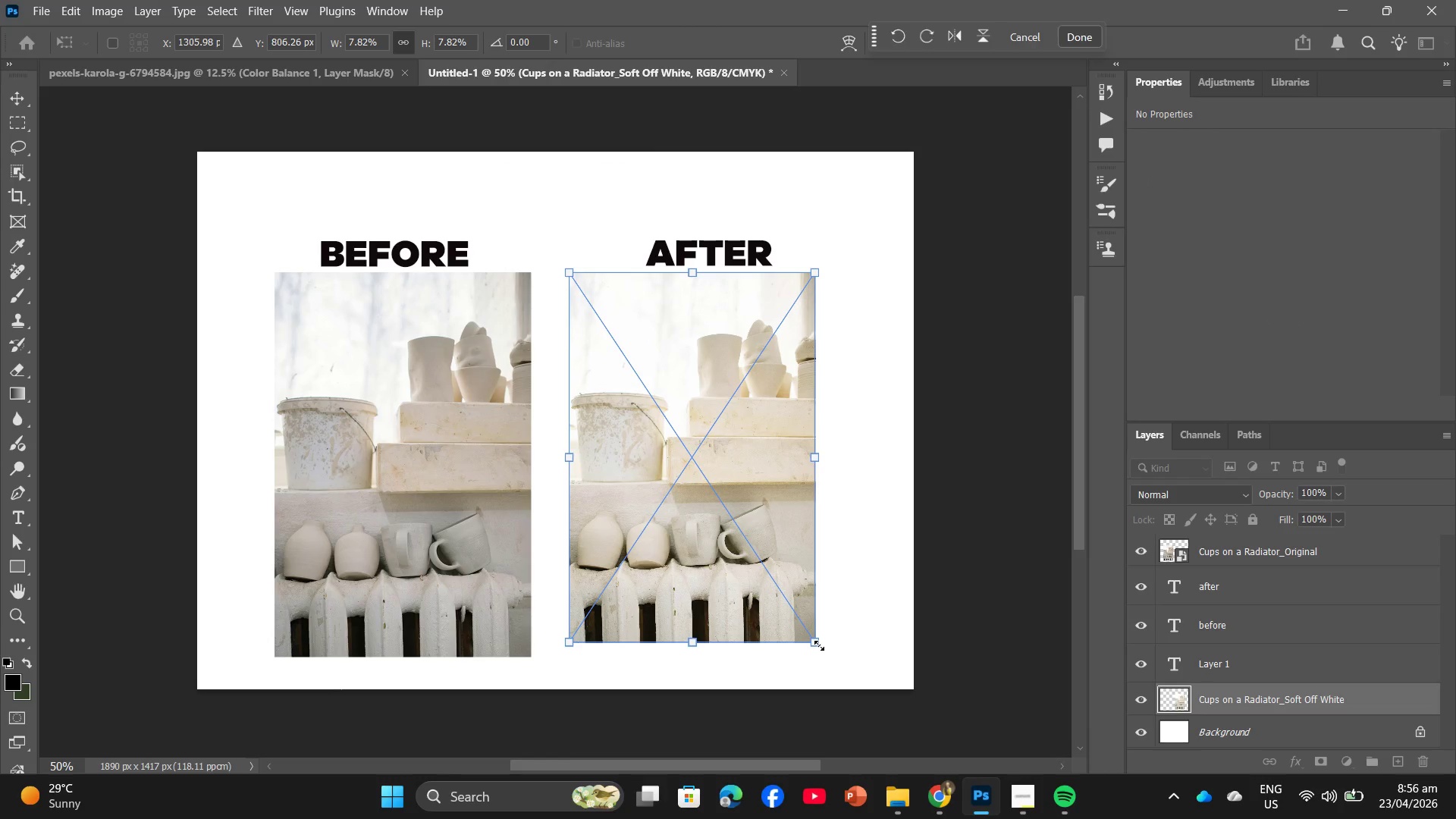 
left_click_drag(start_coordinate=[819, 645], to_coordinate=[826, 656])
 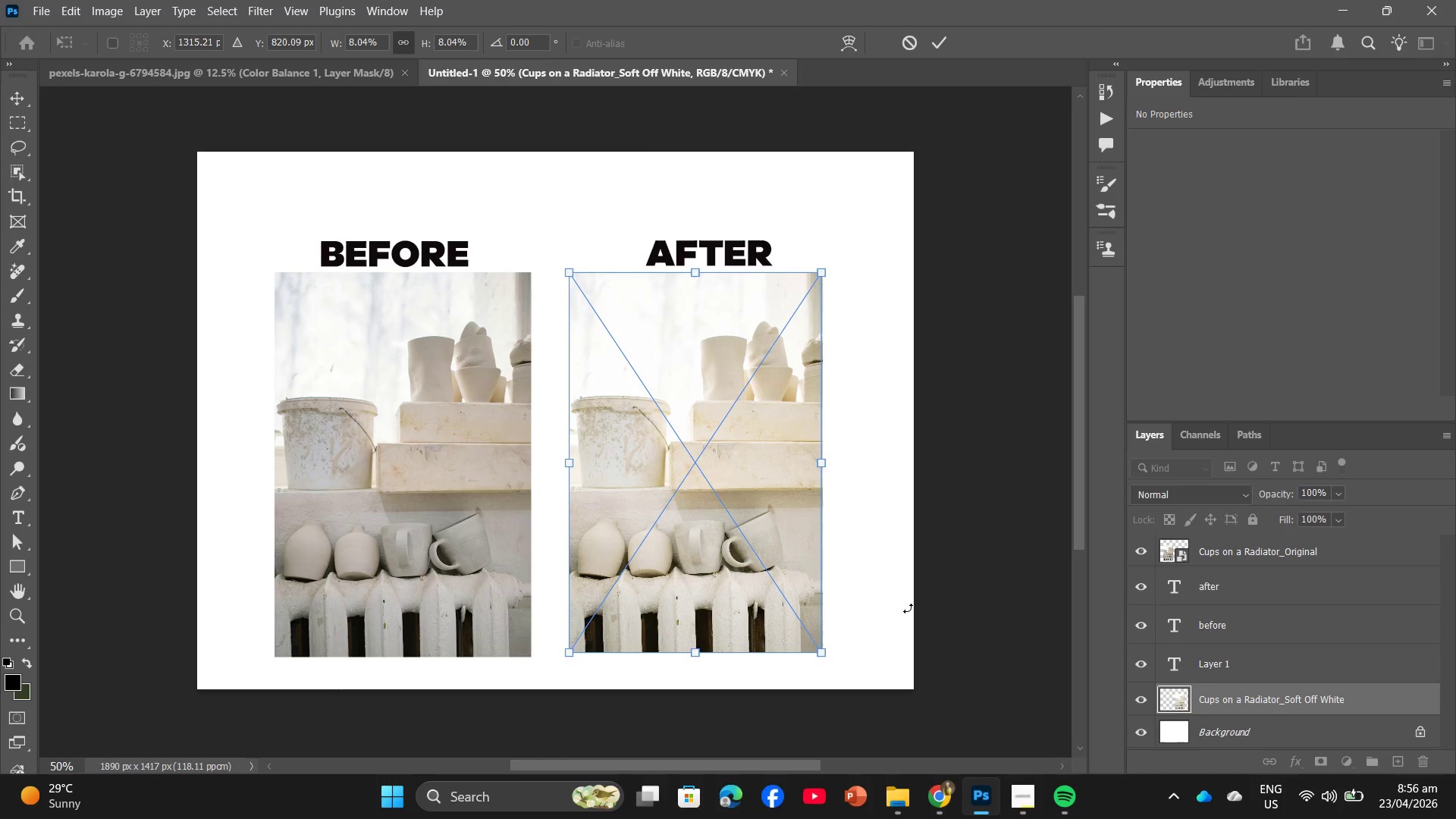 
left_click([908, 608])
 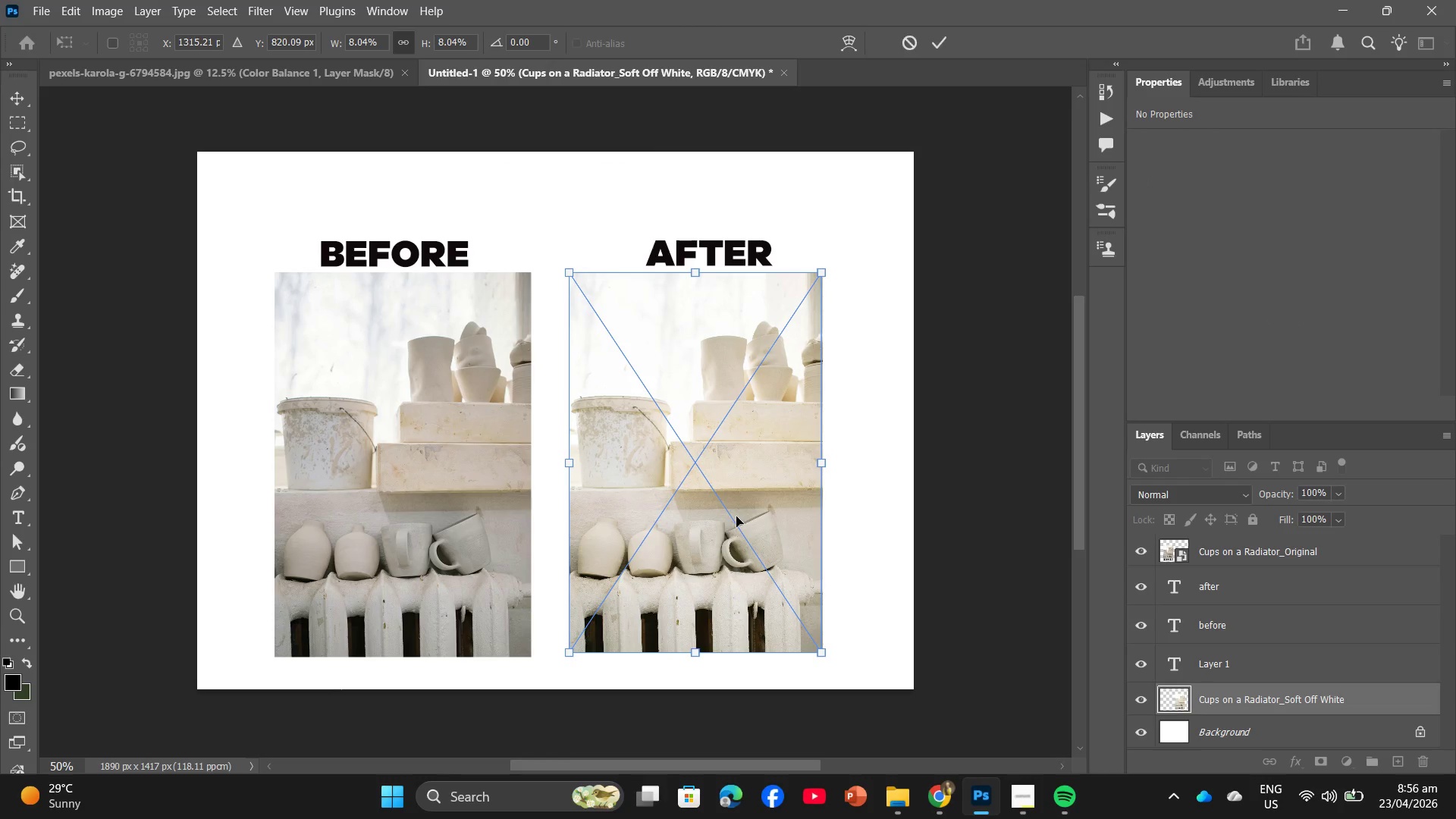 
left_click_drag(start_coordinate=[736, 516], to_coordinate=[761, 516])
 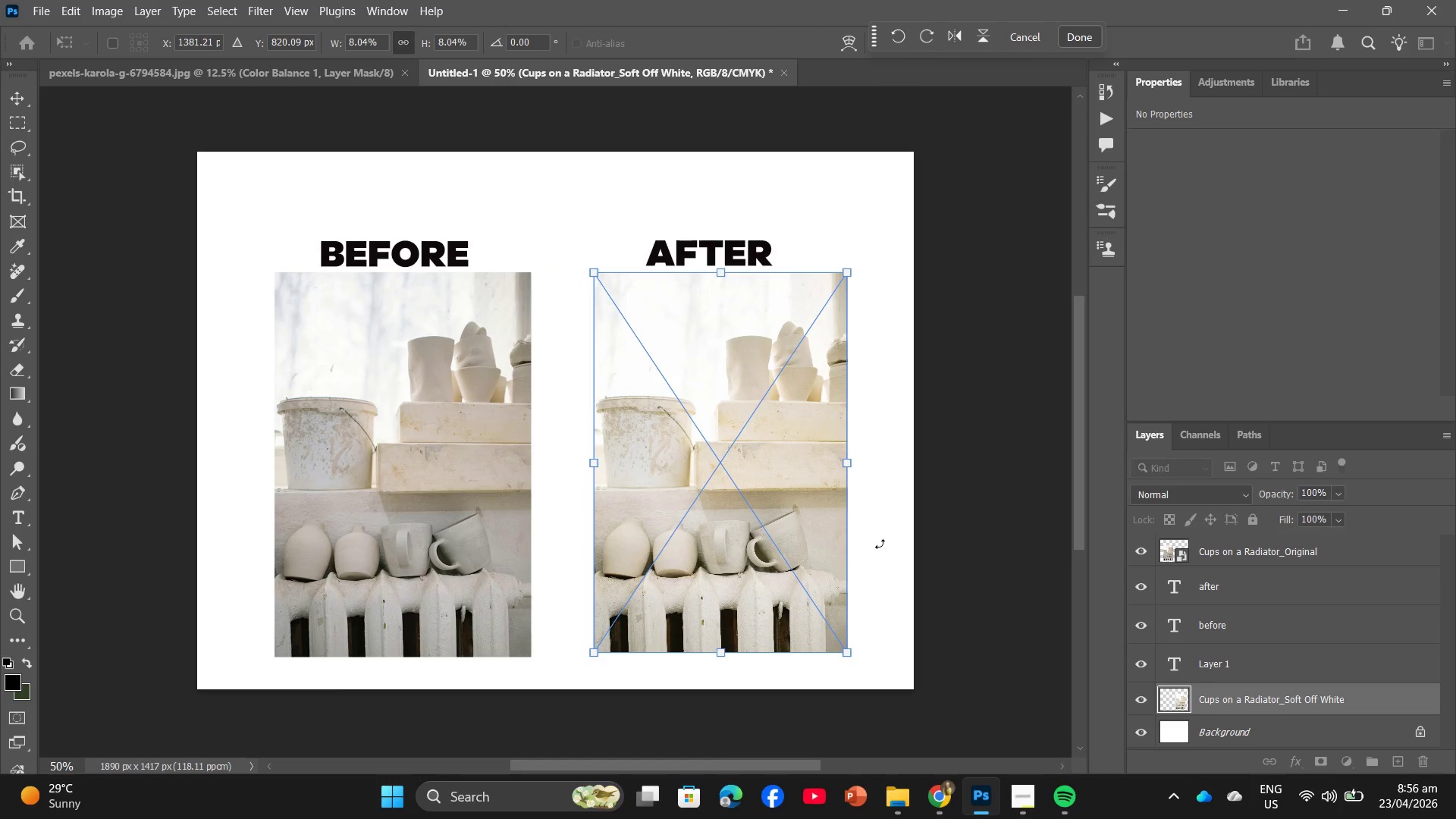 
key(Enter)
 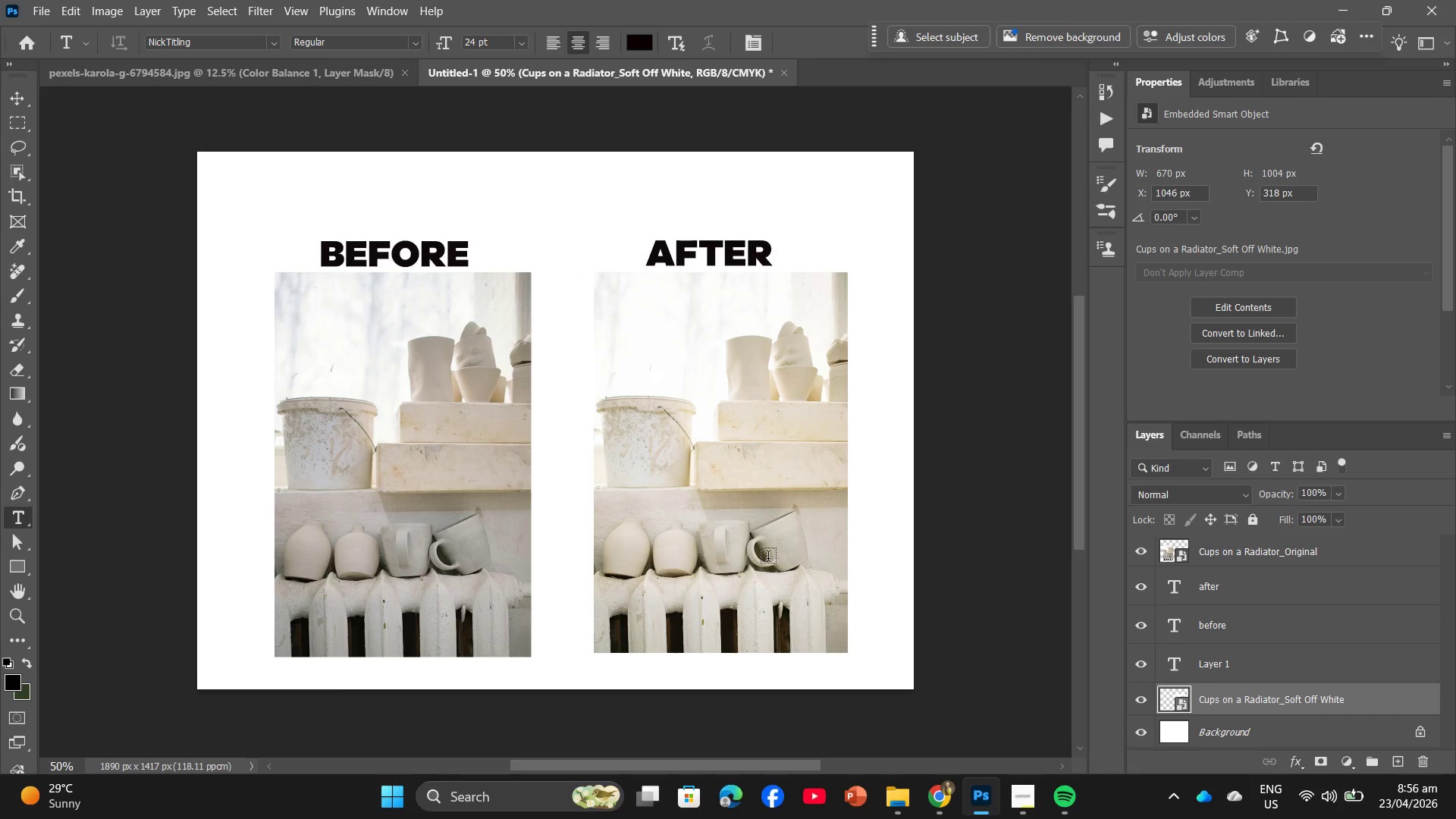 
left_click([768, 558])
 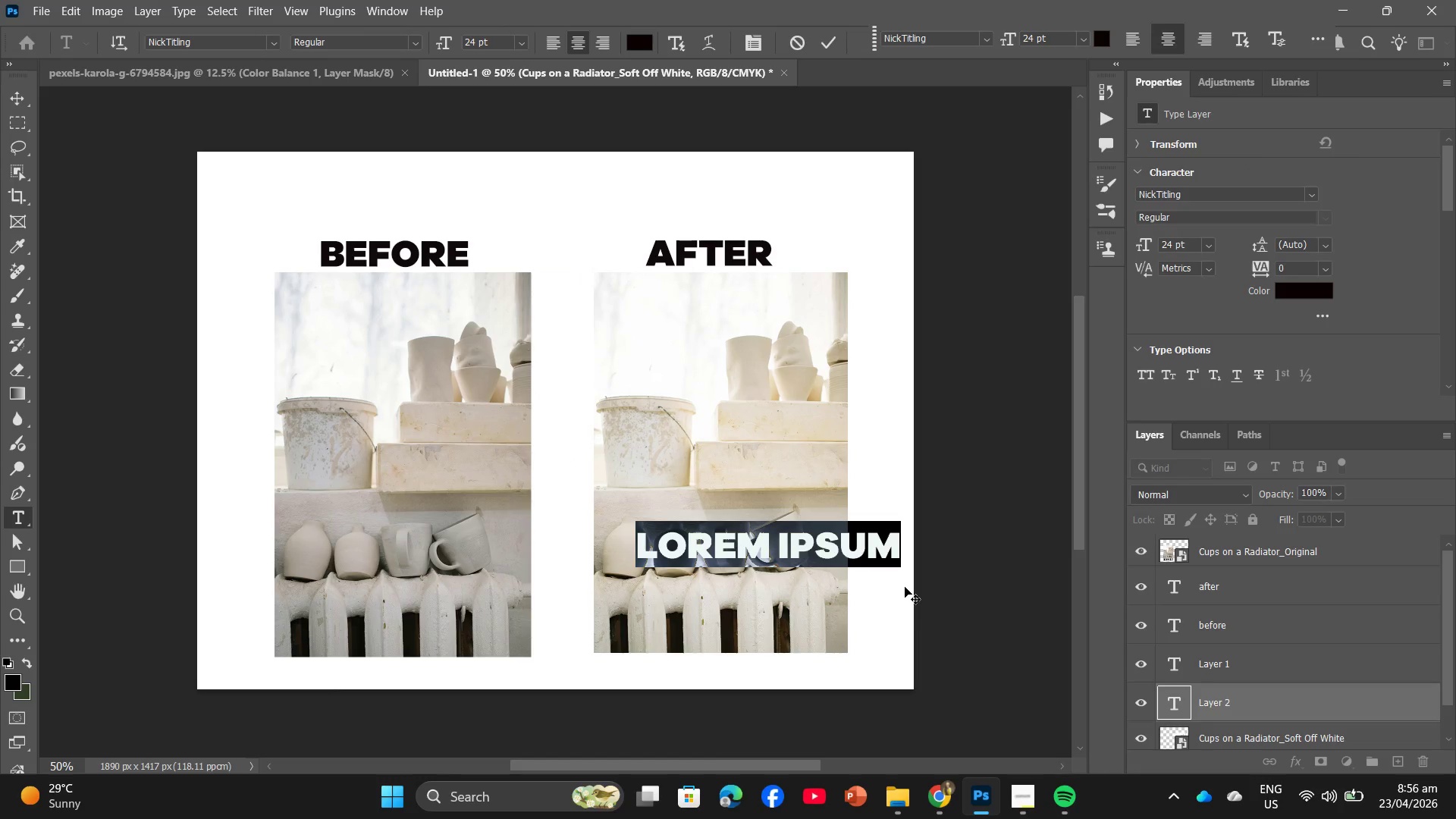 
key(Control+Z)
 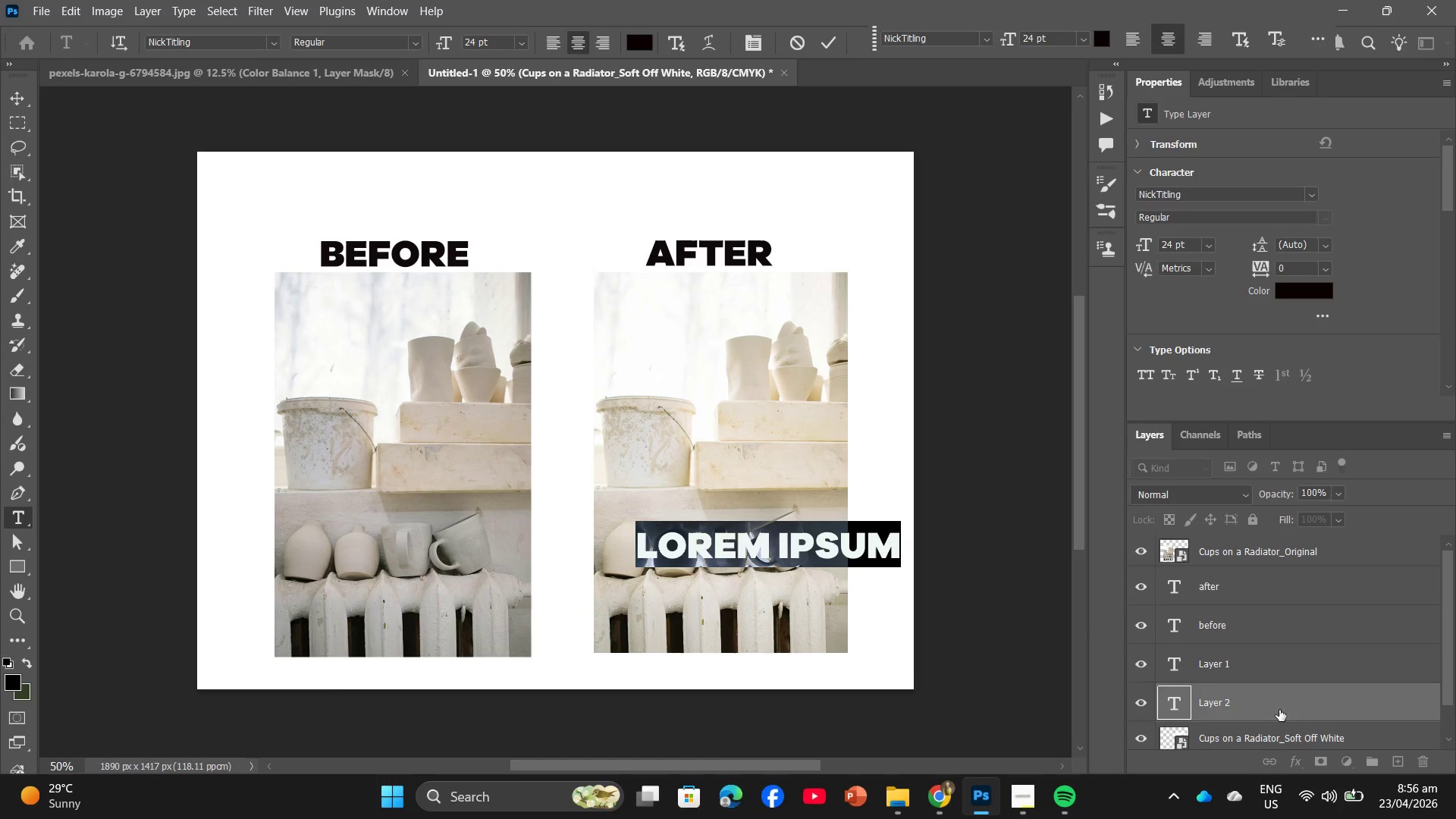 
left_click_drag(start_coordinate=[1293, 695], to_coordinate=[1428, 764])
 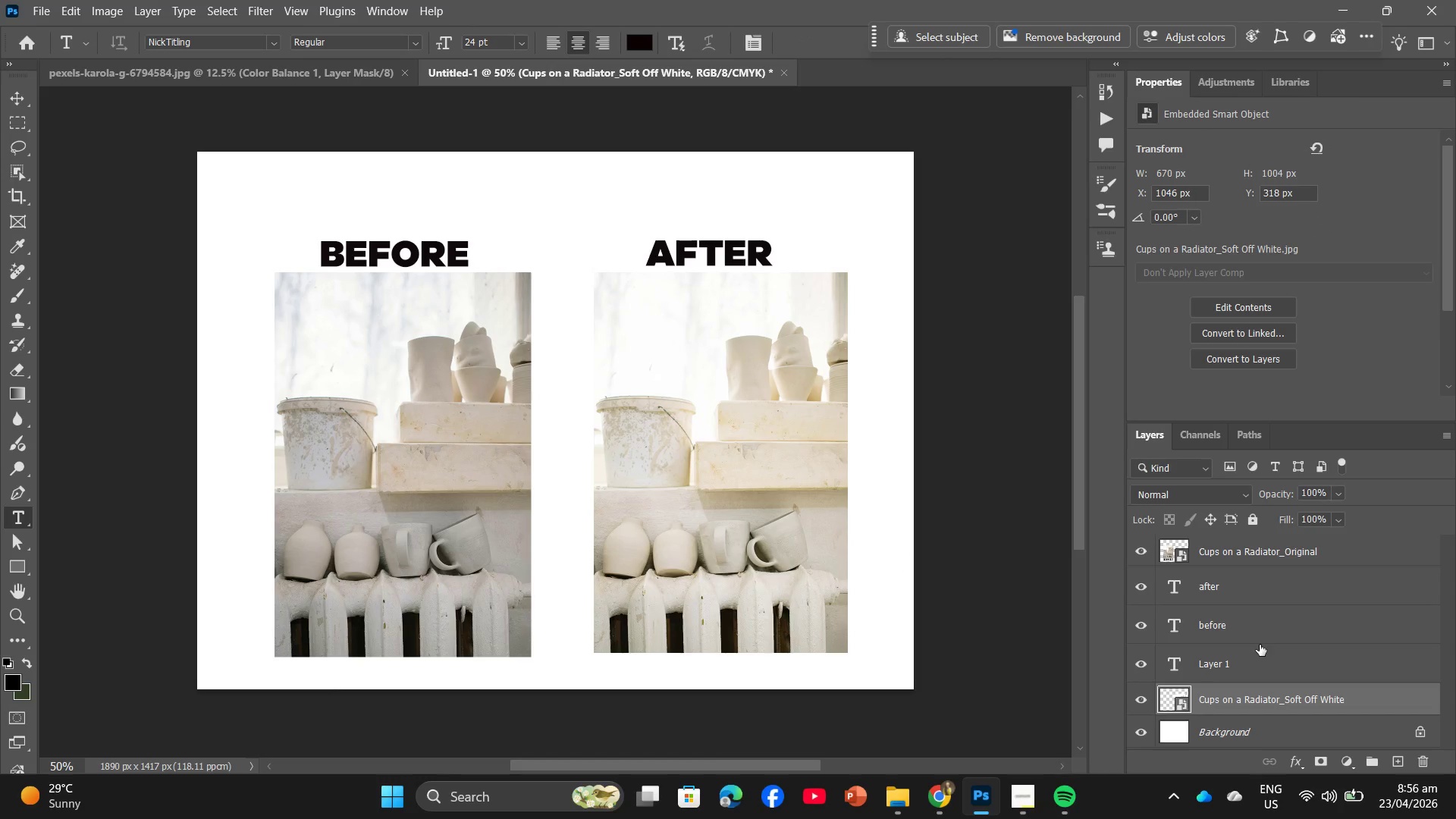 
left_click([1229, 548])
 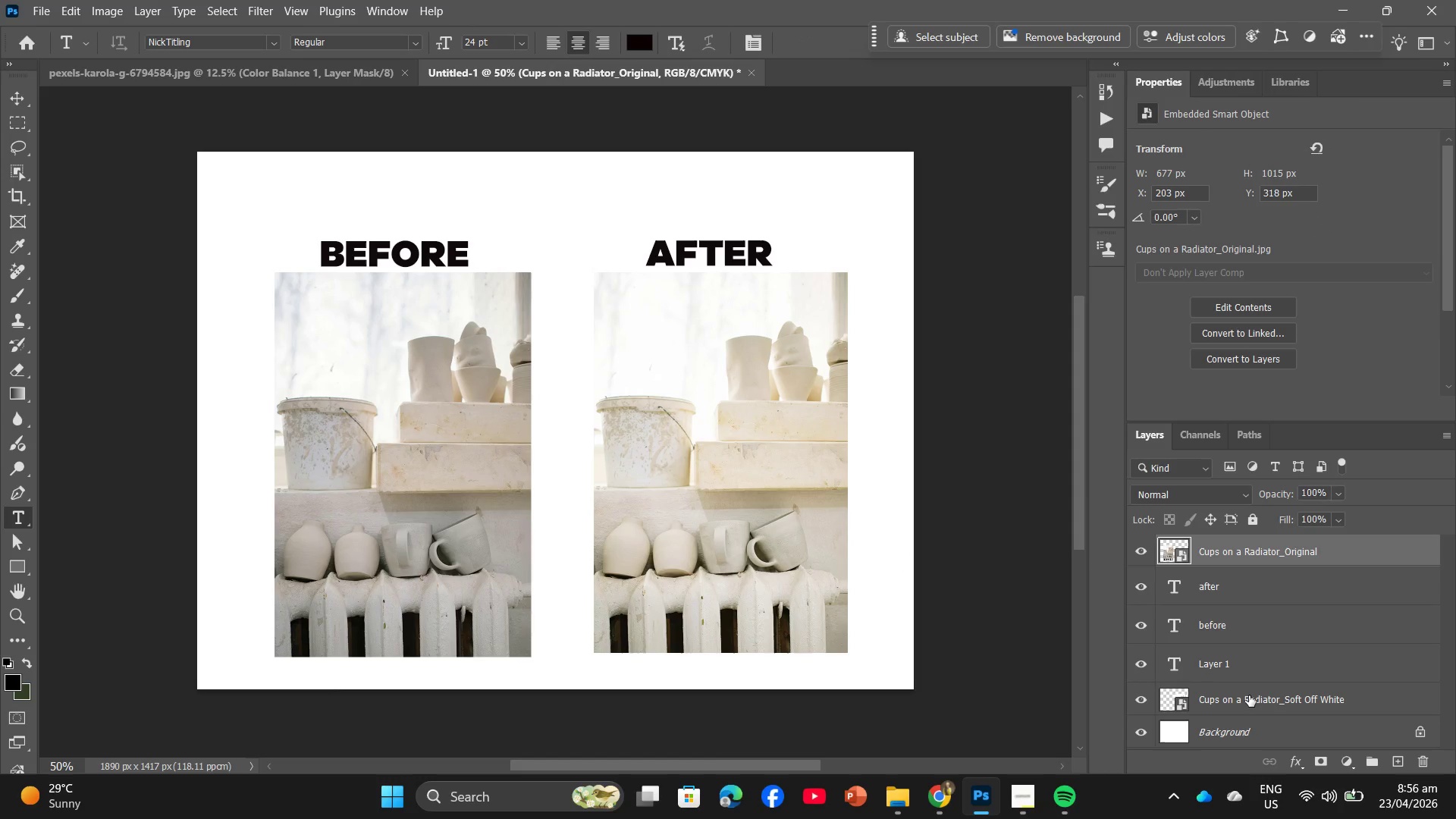 
left_click([1249, 695])
 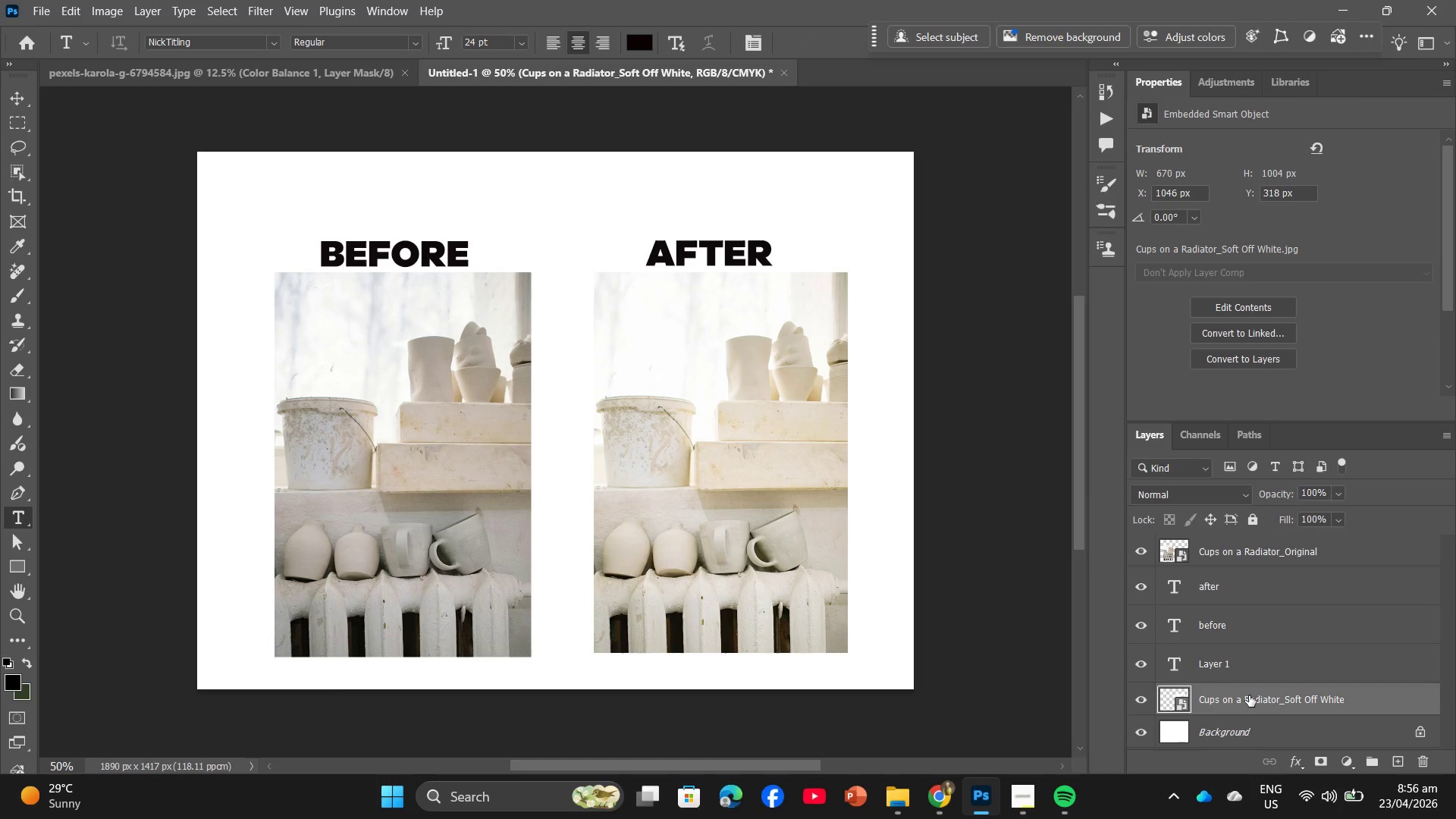 
key(Control+T)
 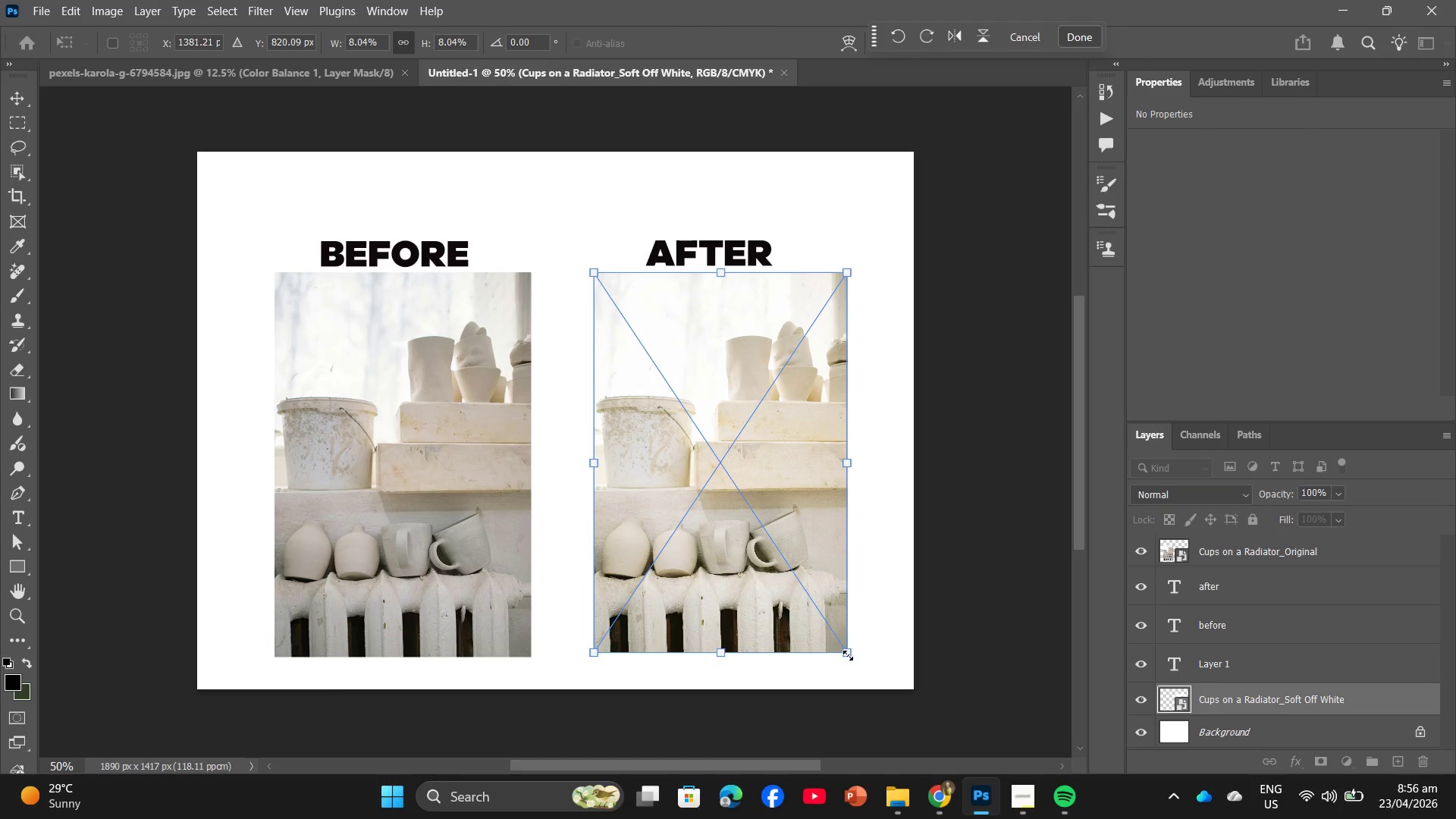 
left_click_drag(start_coordinate=[848, 655], to_coordinate=[852, 656])
 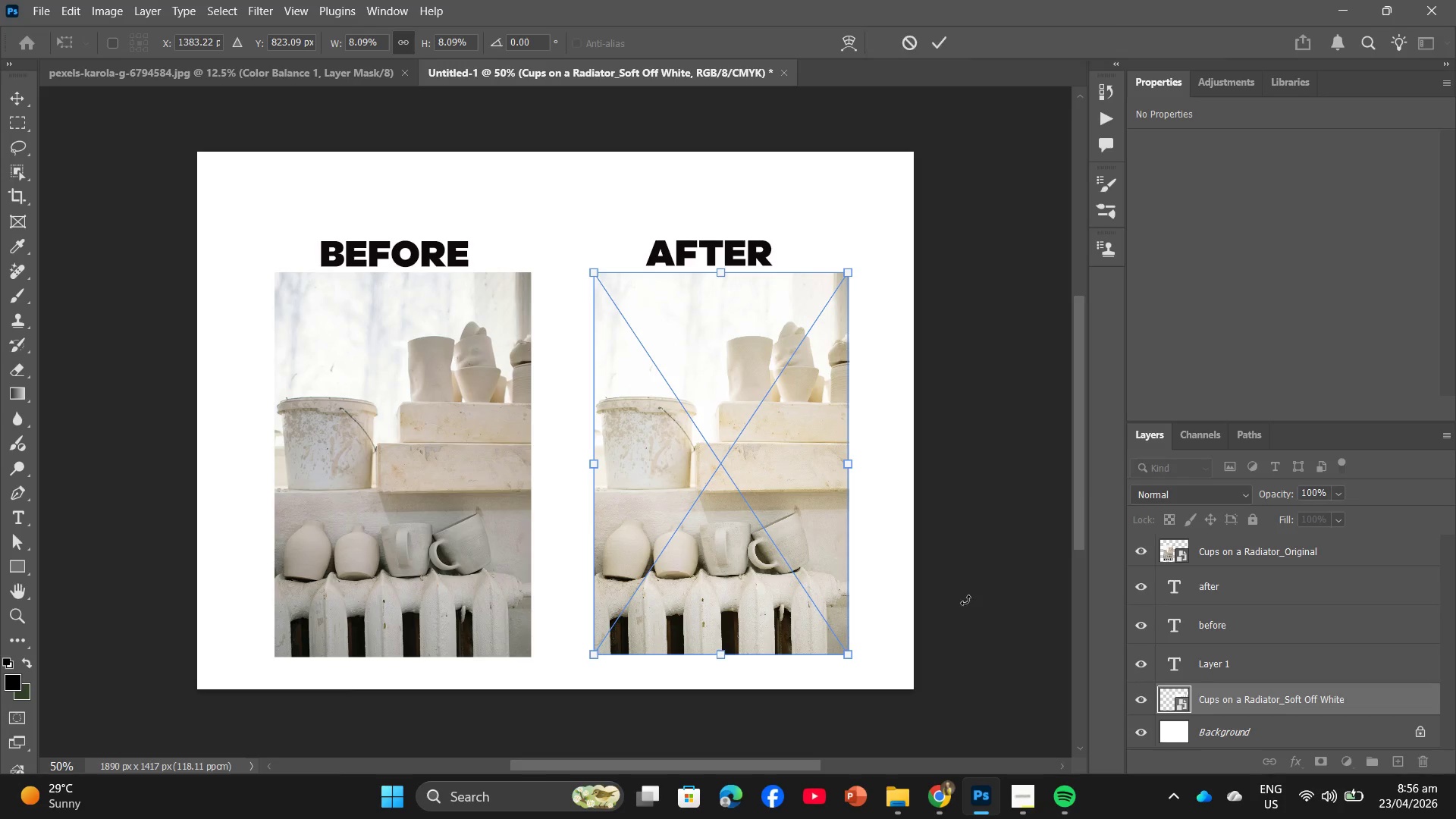 
left_click([965, 600])
 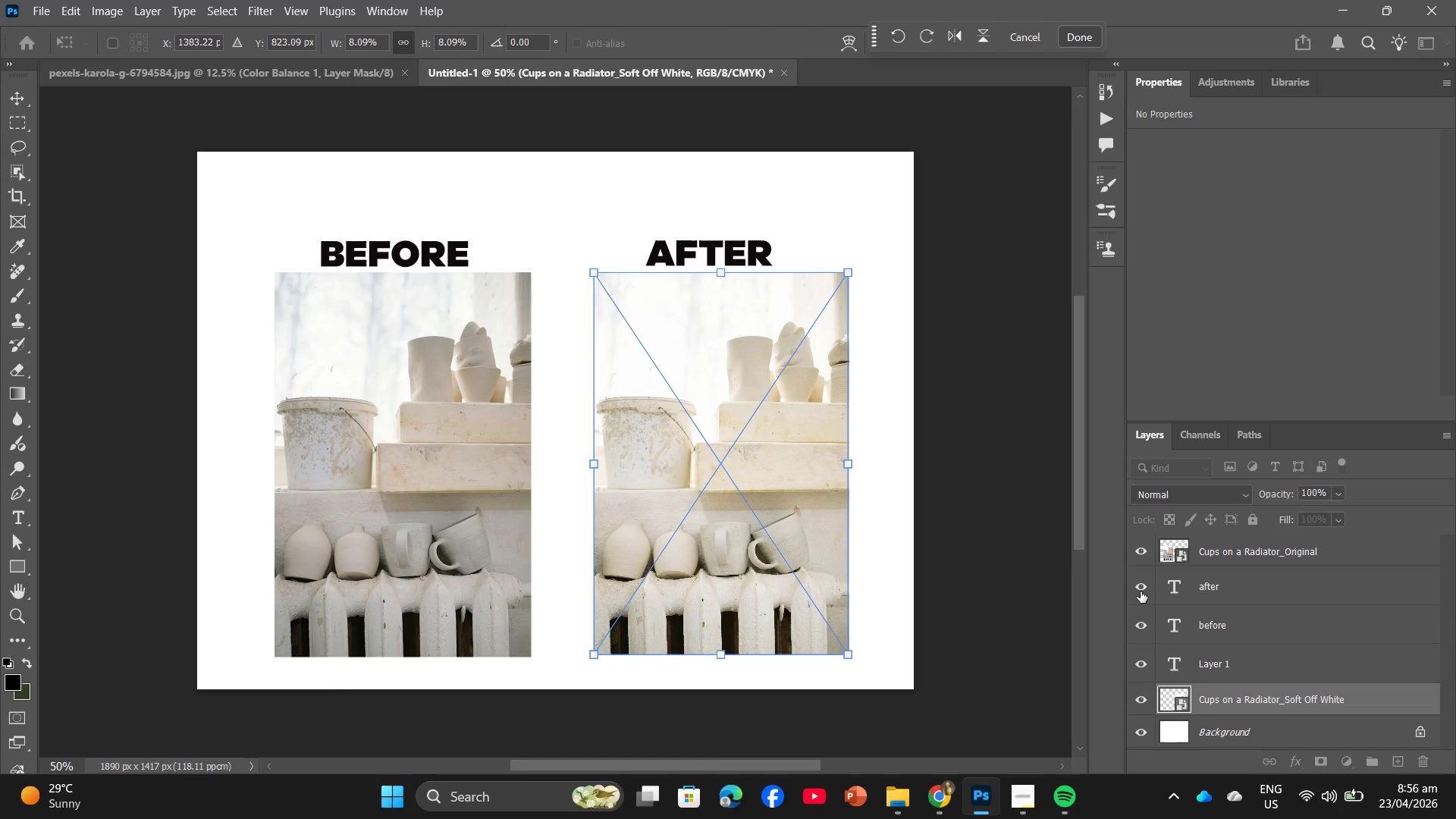 
key(Enter)
 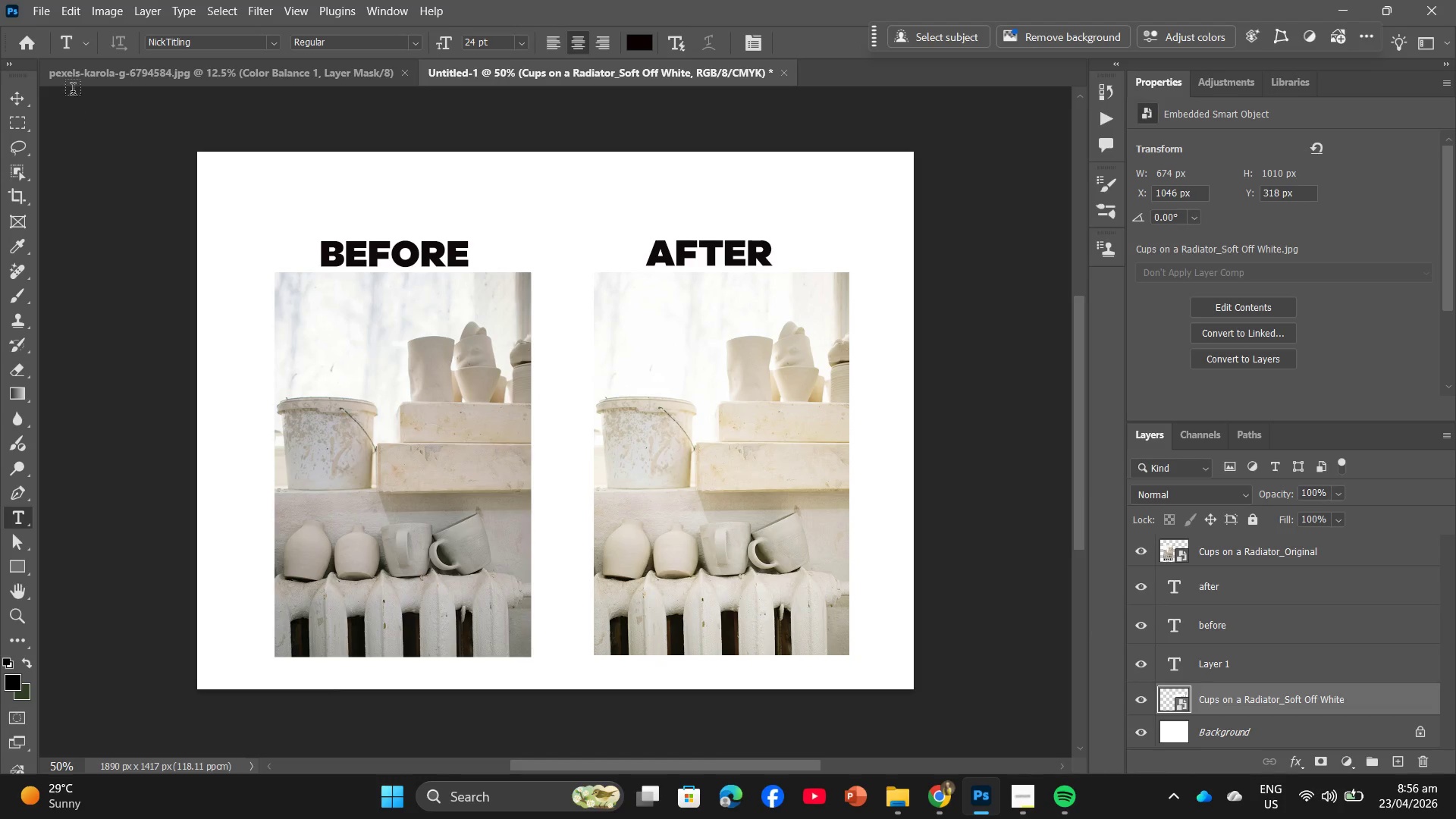 
left_click([45, 22])
 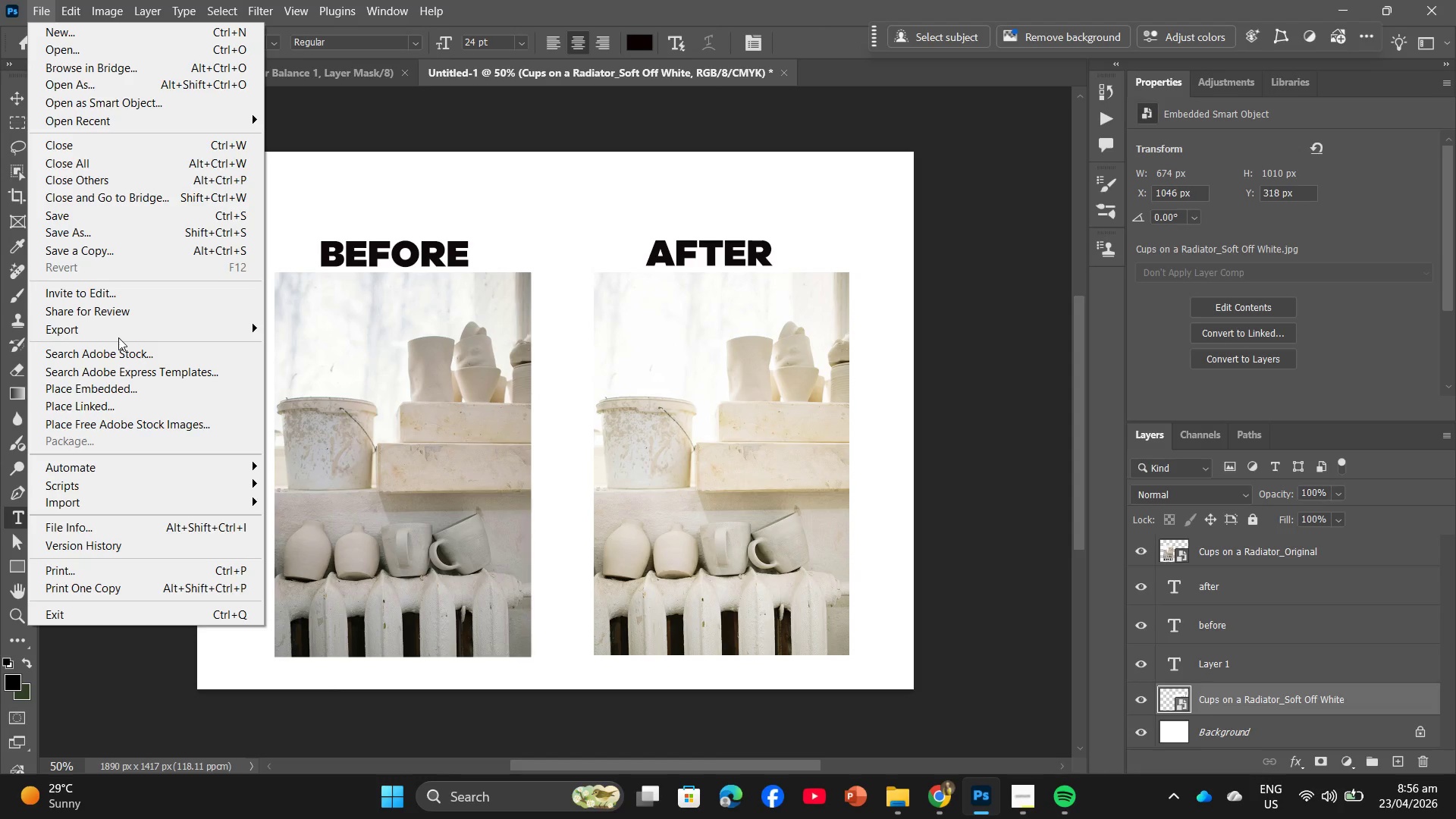 
double_click([121, 328])
 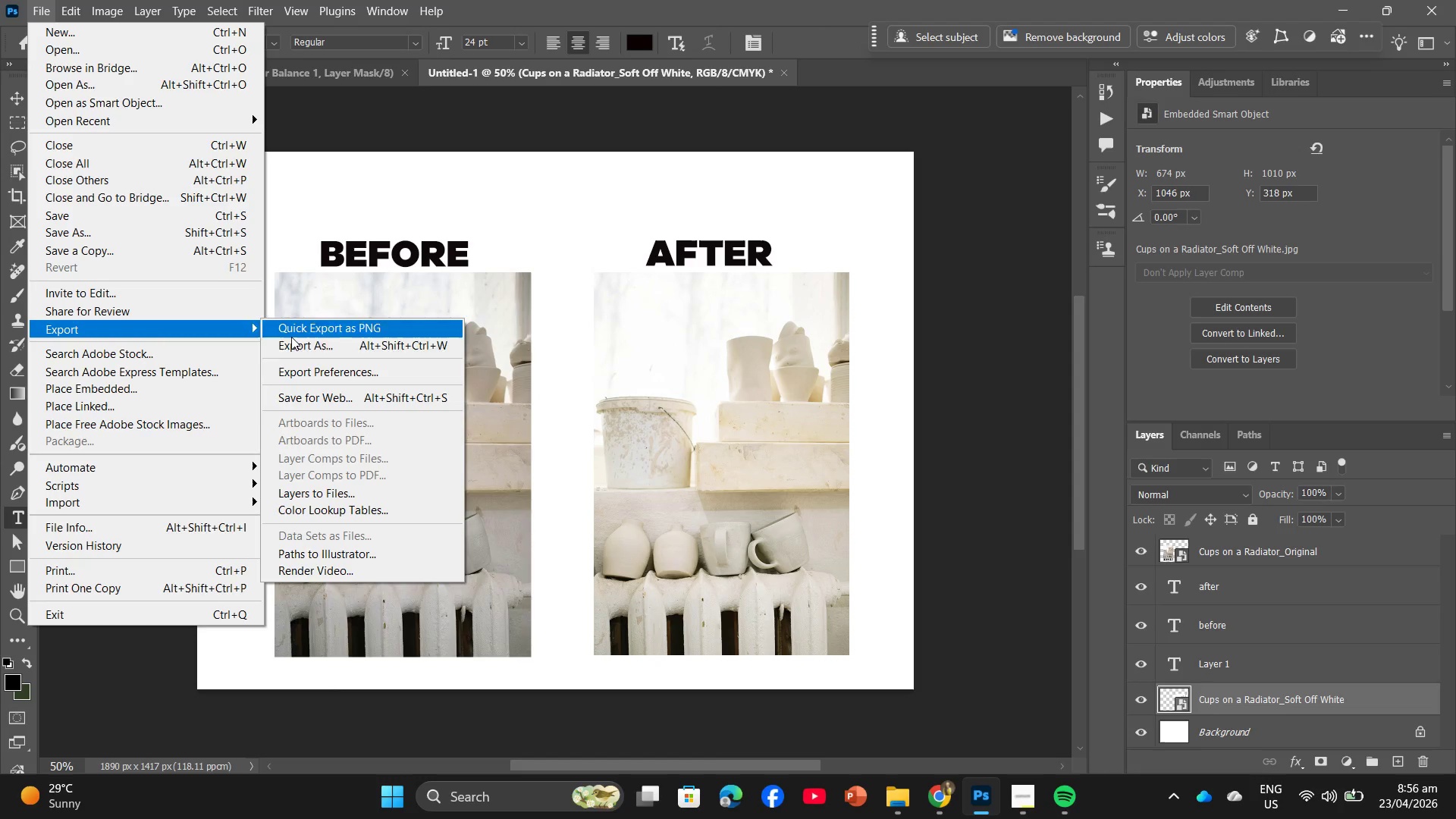 
left_click([328, 346])
 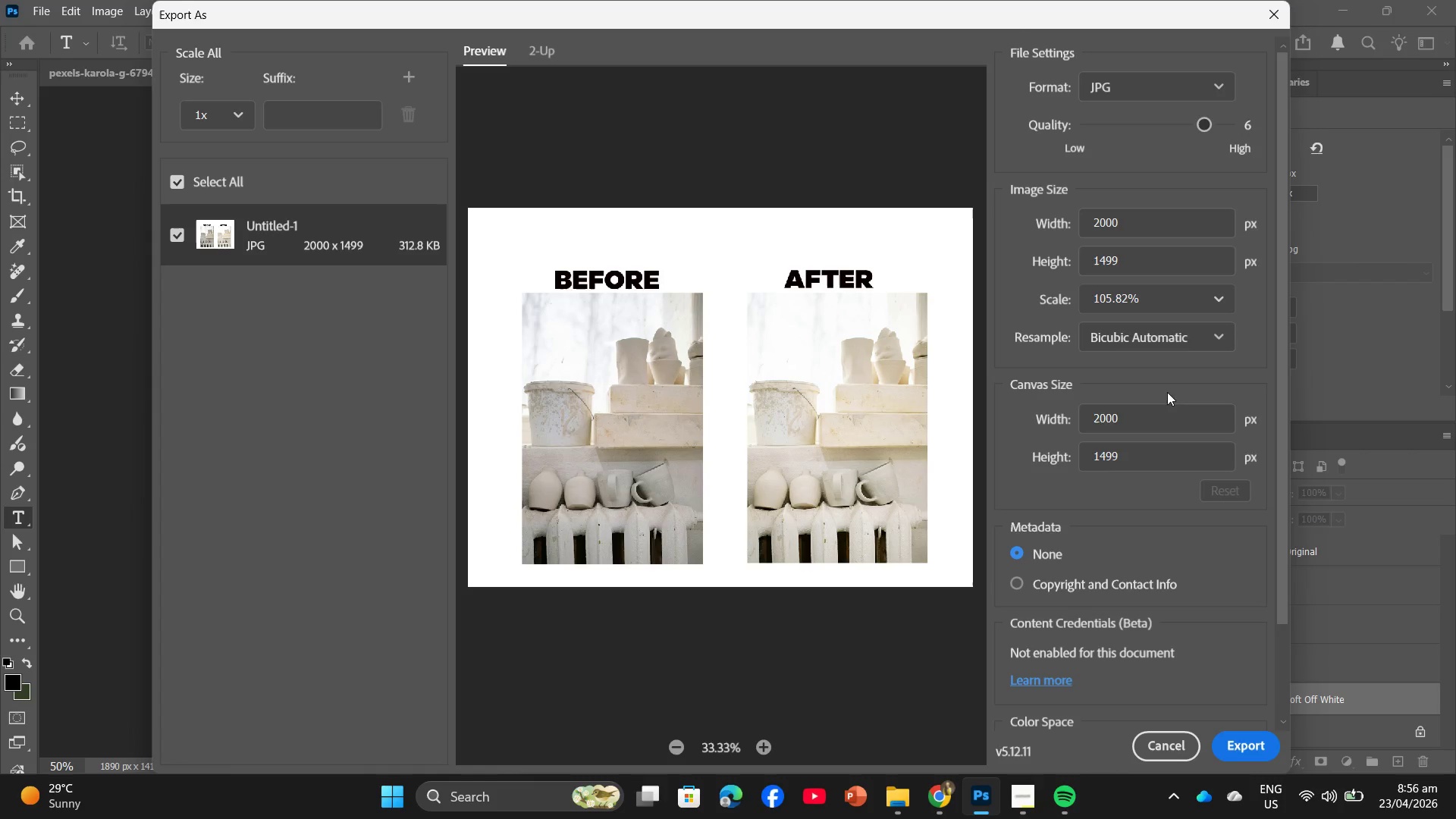 
left_click([1246, 741])
 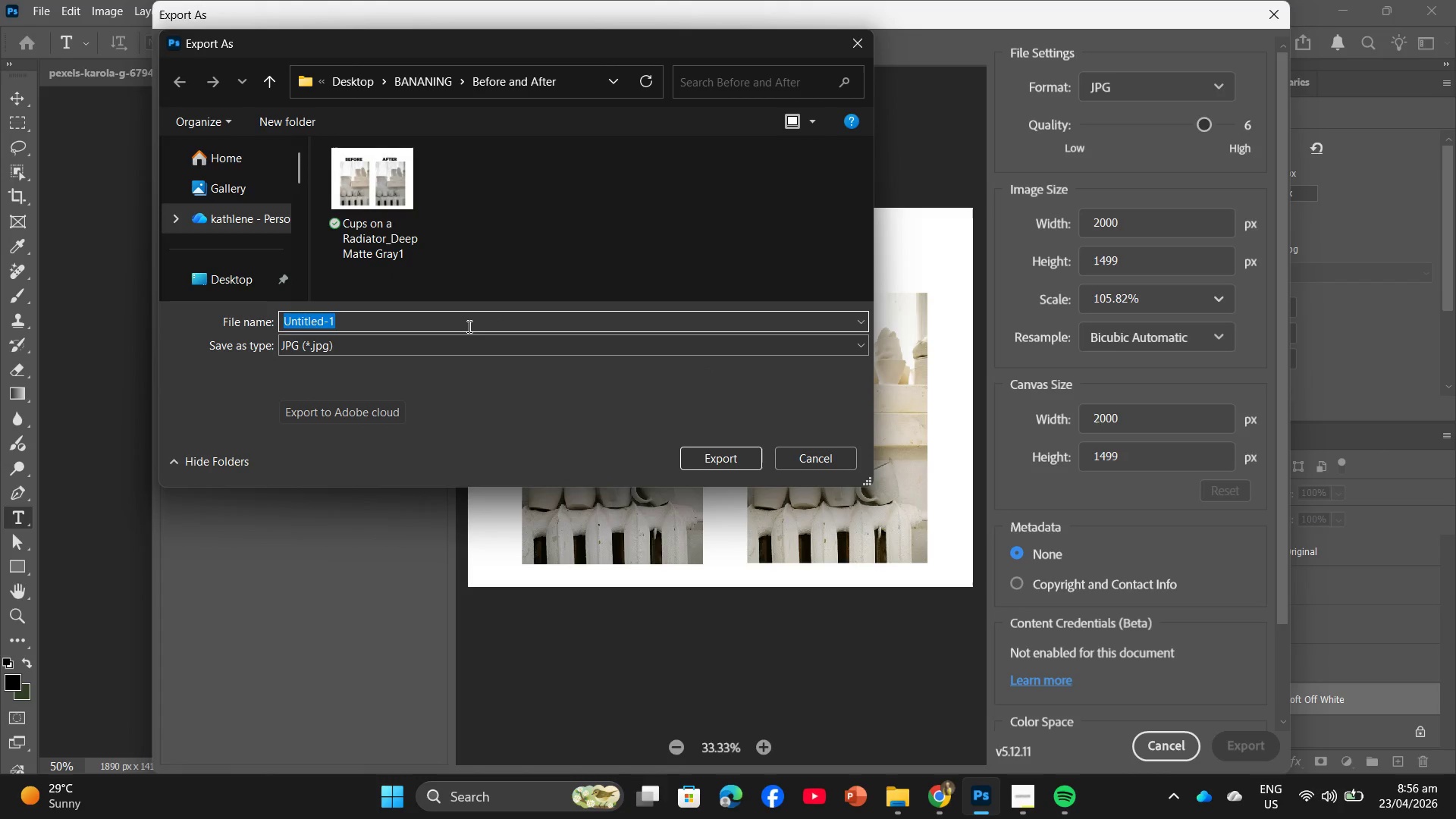 
left_click([335, 229])
 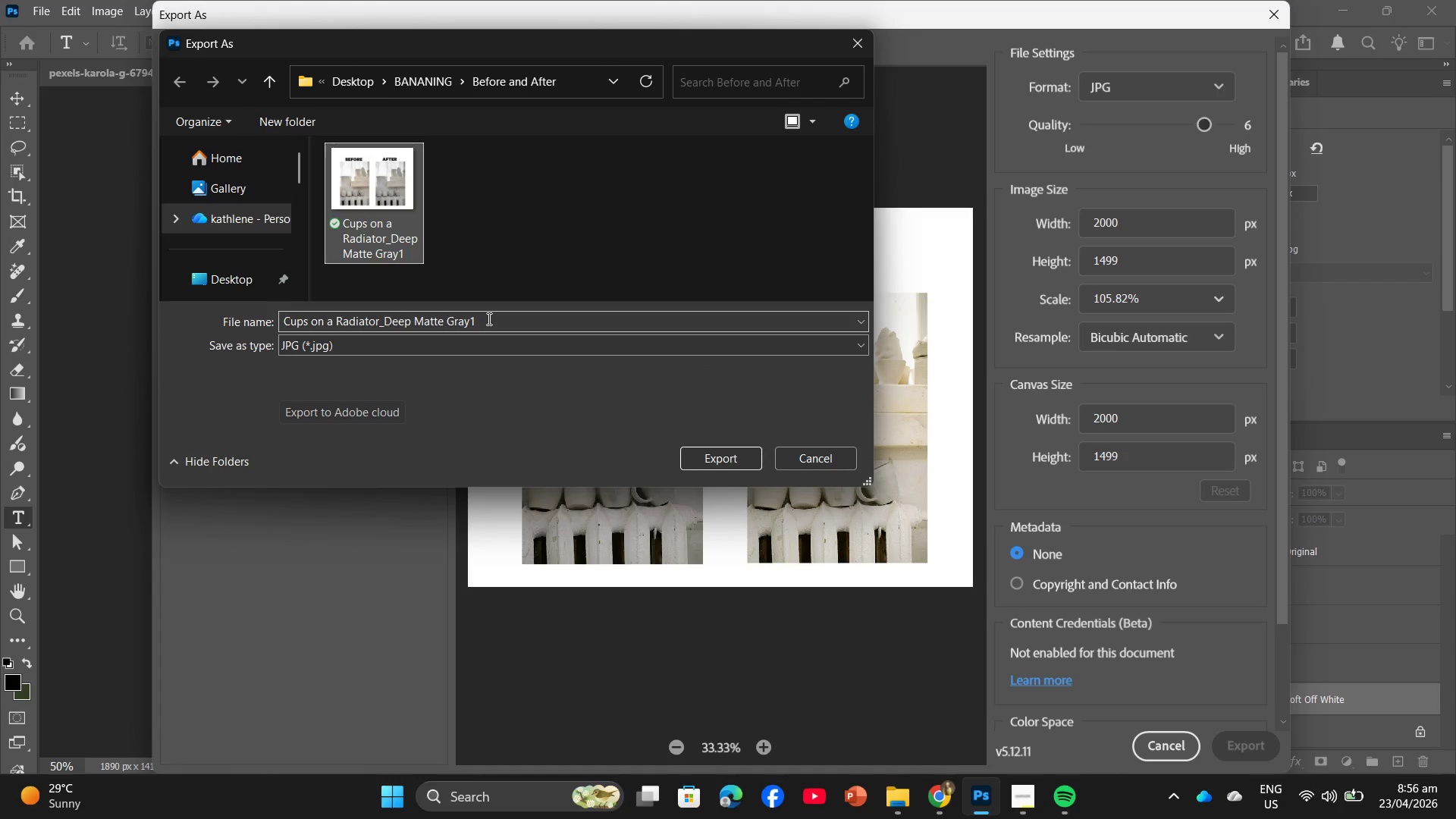 
left_click_drag(start_coordinate=[488, 318], to_coordinate=[340, 328])
 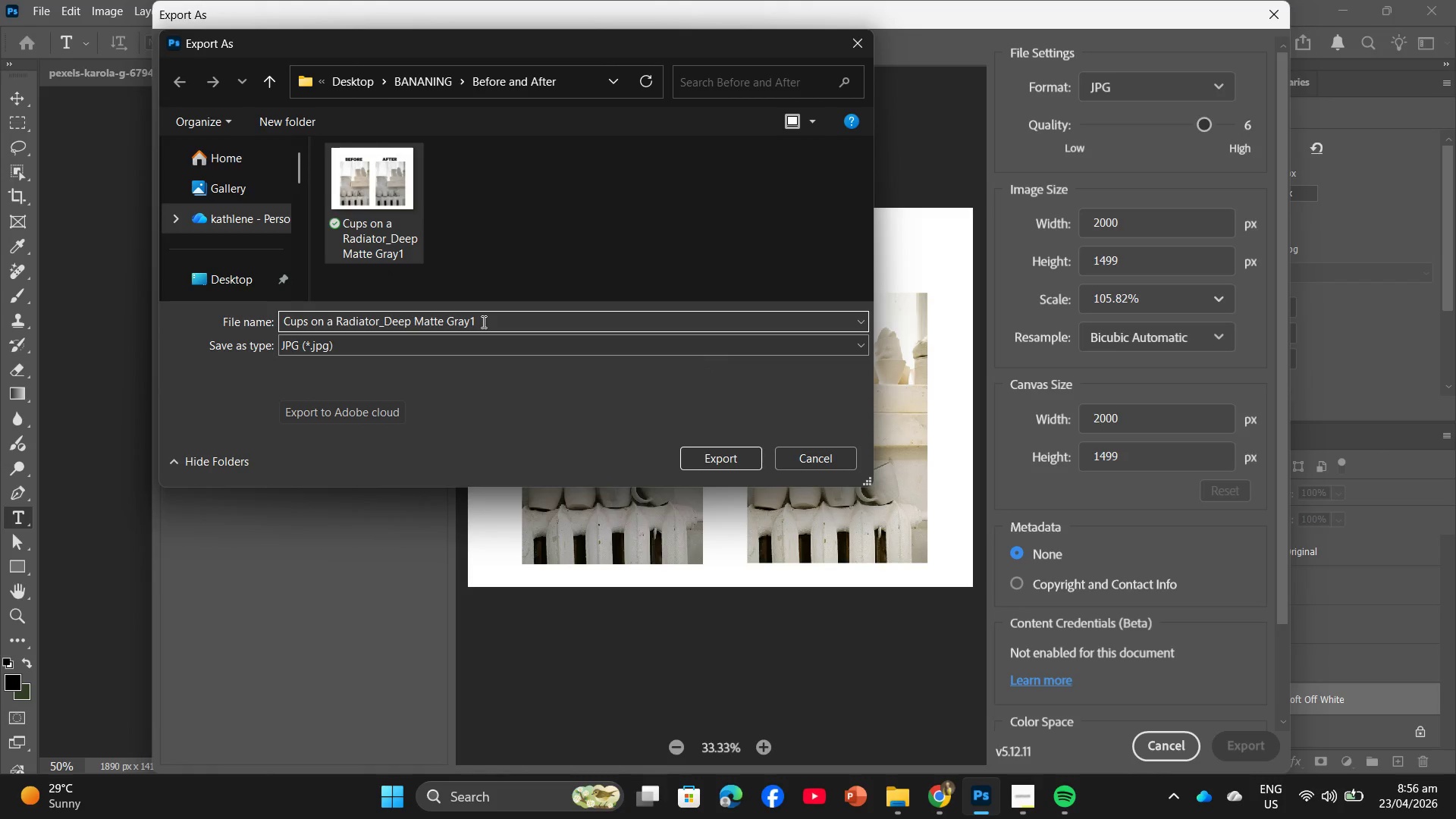 
double_click([482, 322])
 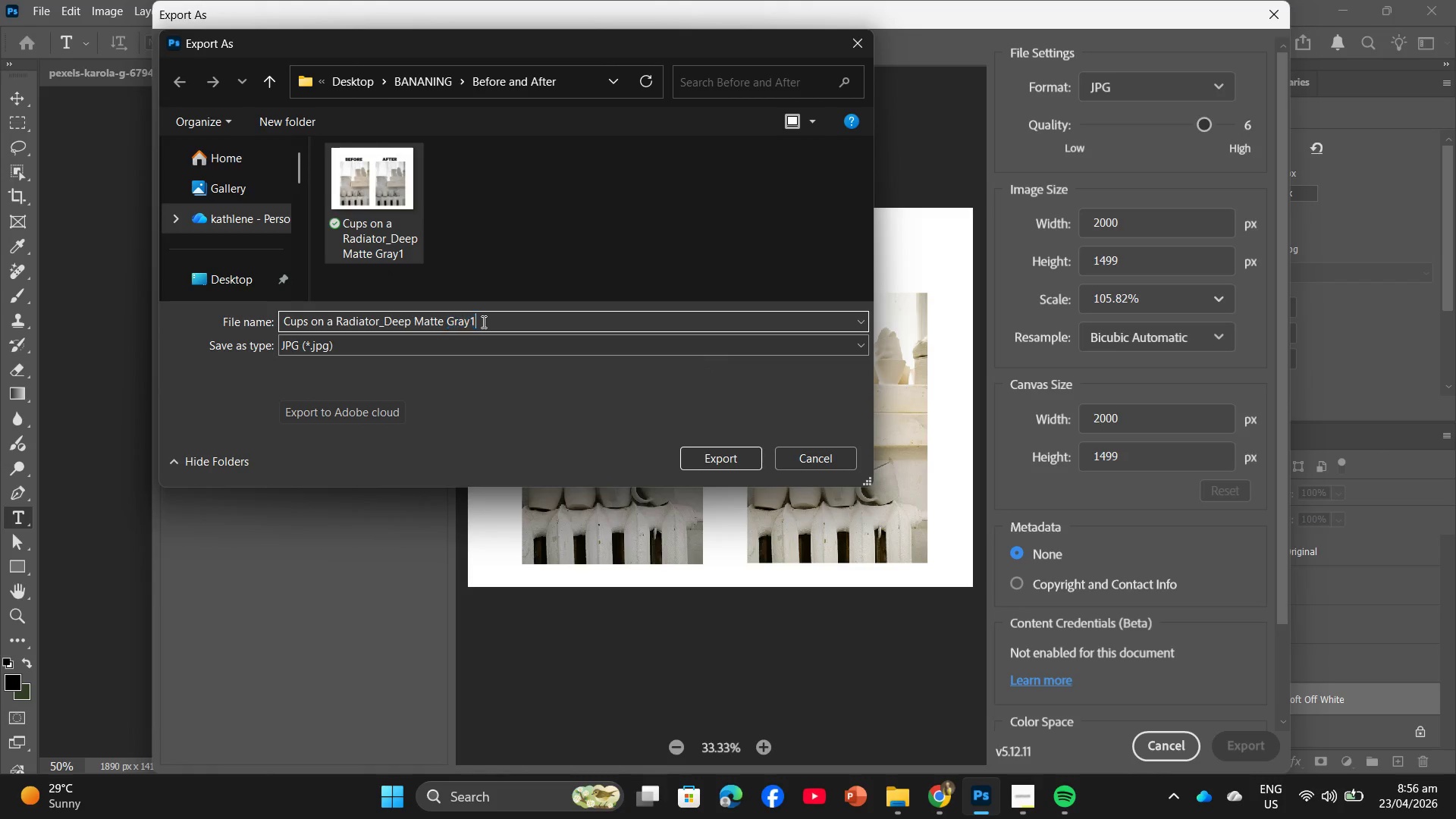 
left_click([482, 322])
 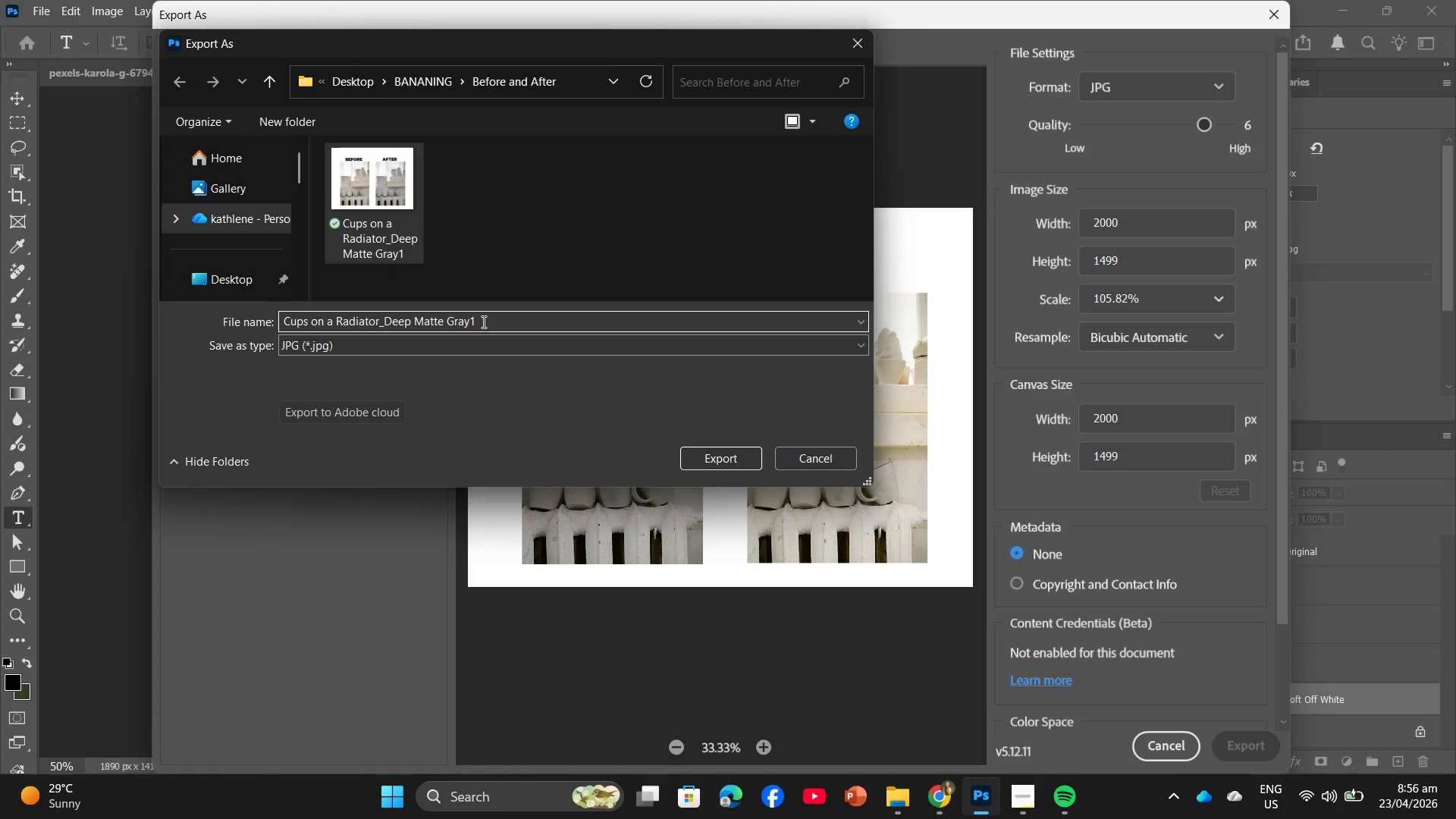 
key(Backspace)
 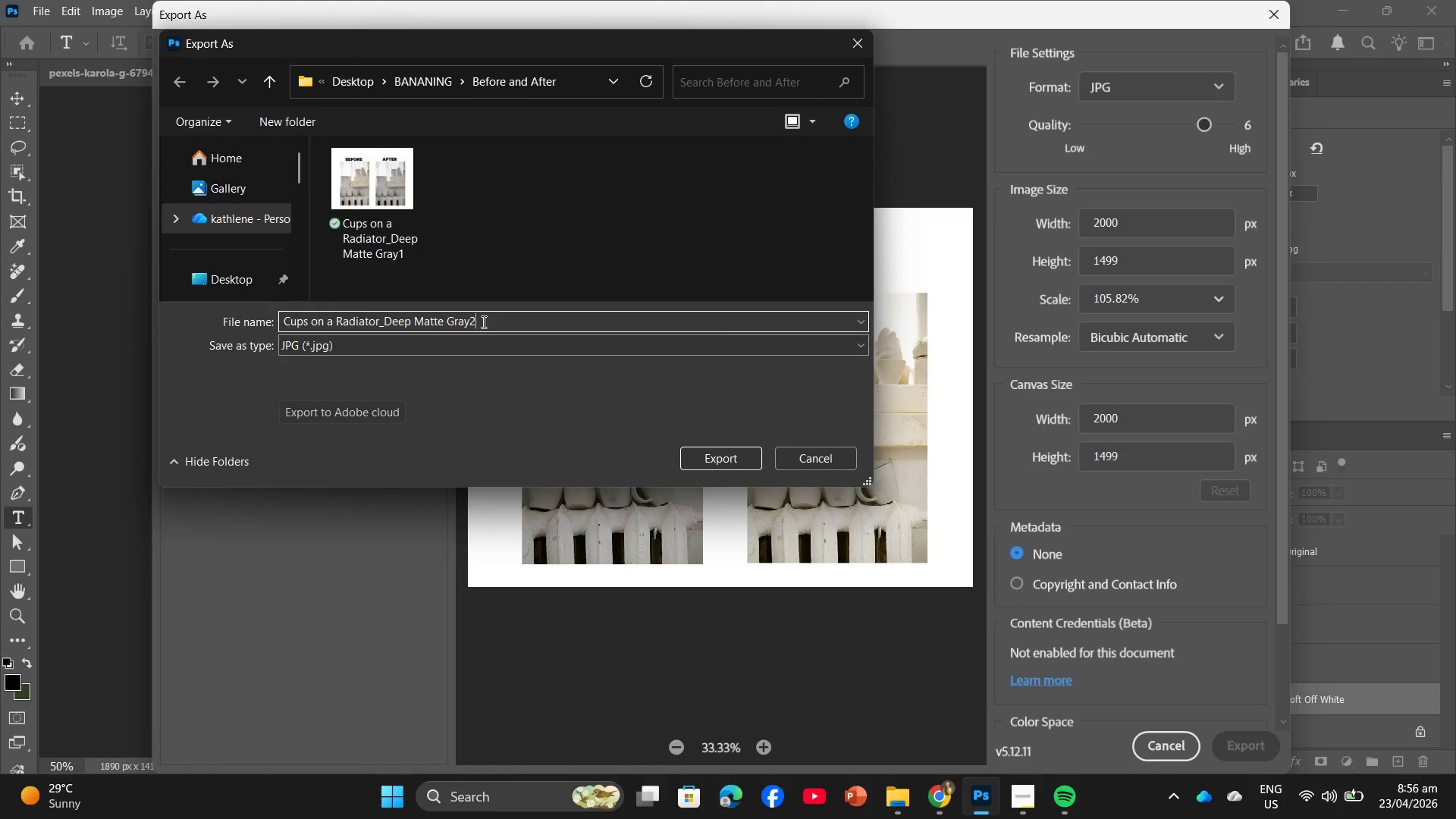 
key(2)
 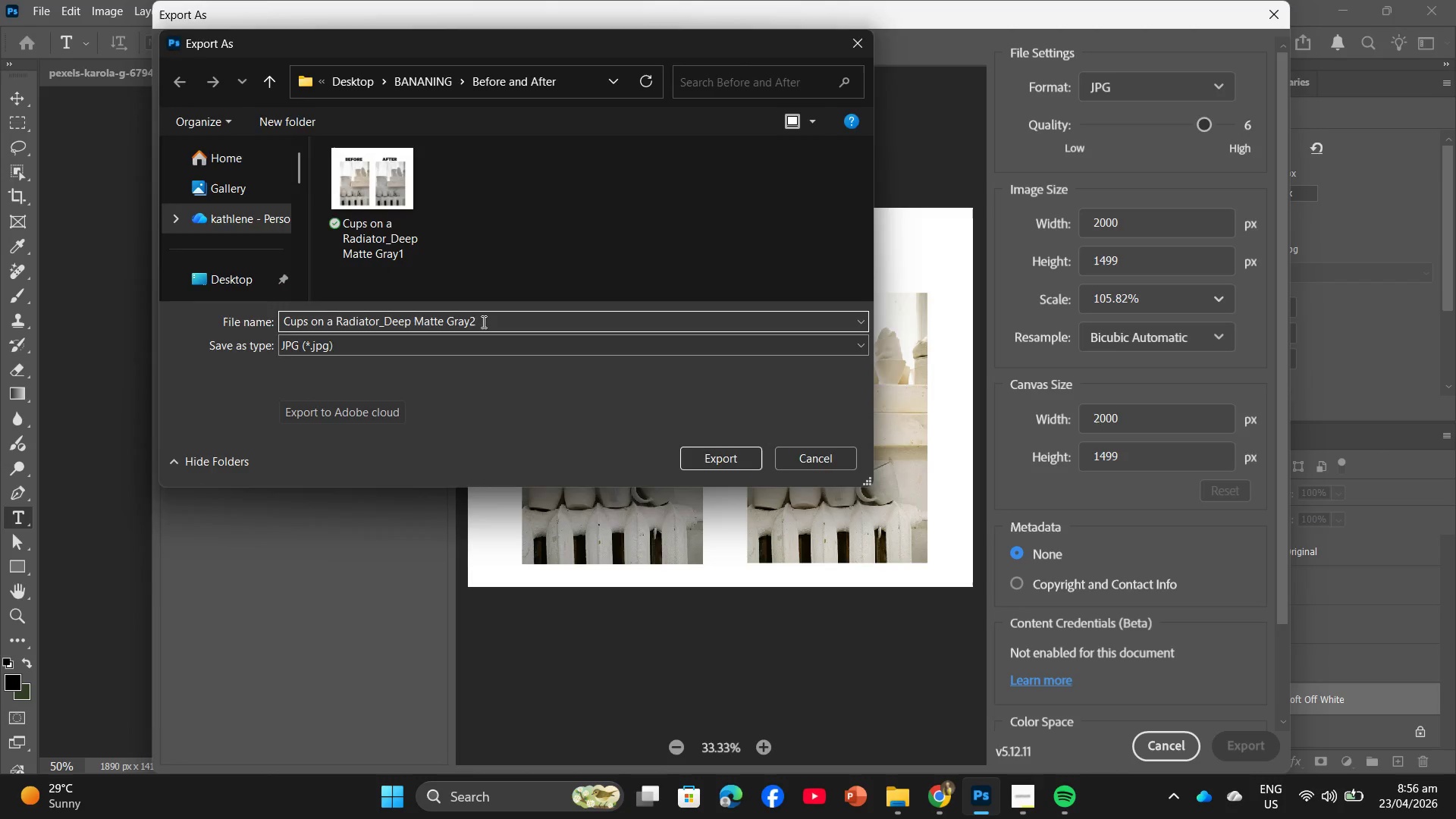 
key(Enter)
 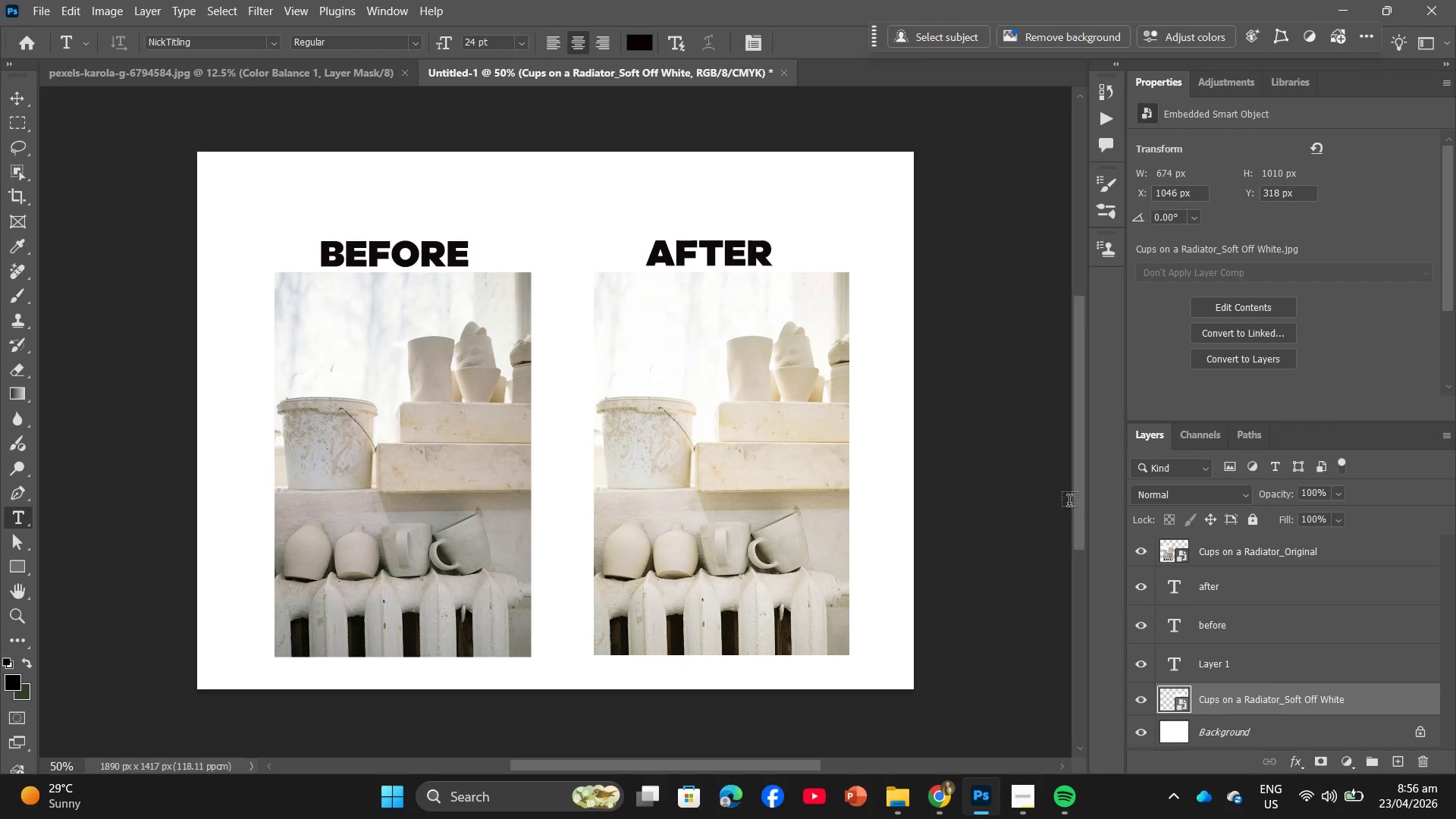 
left_click_drag(start_coordinate=[1304, 704], to_coordinate=[1423, 768])
 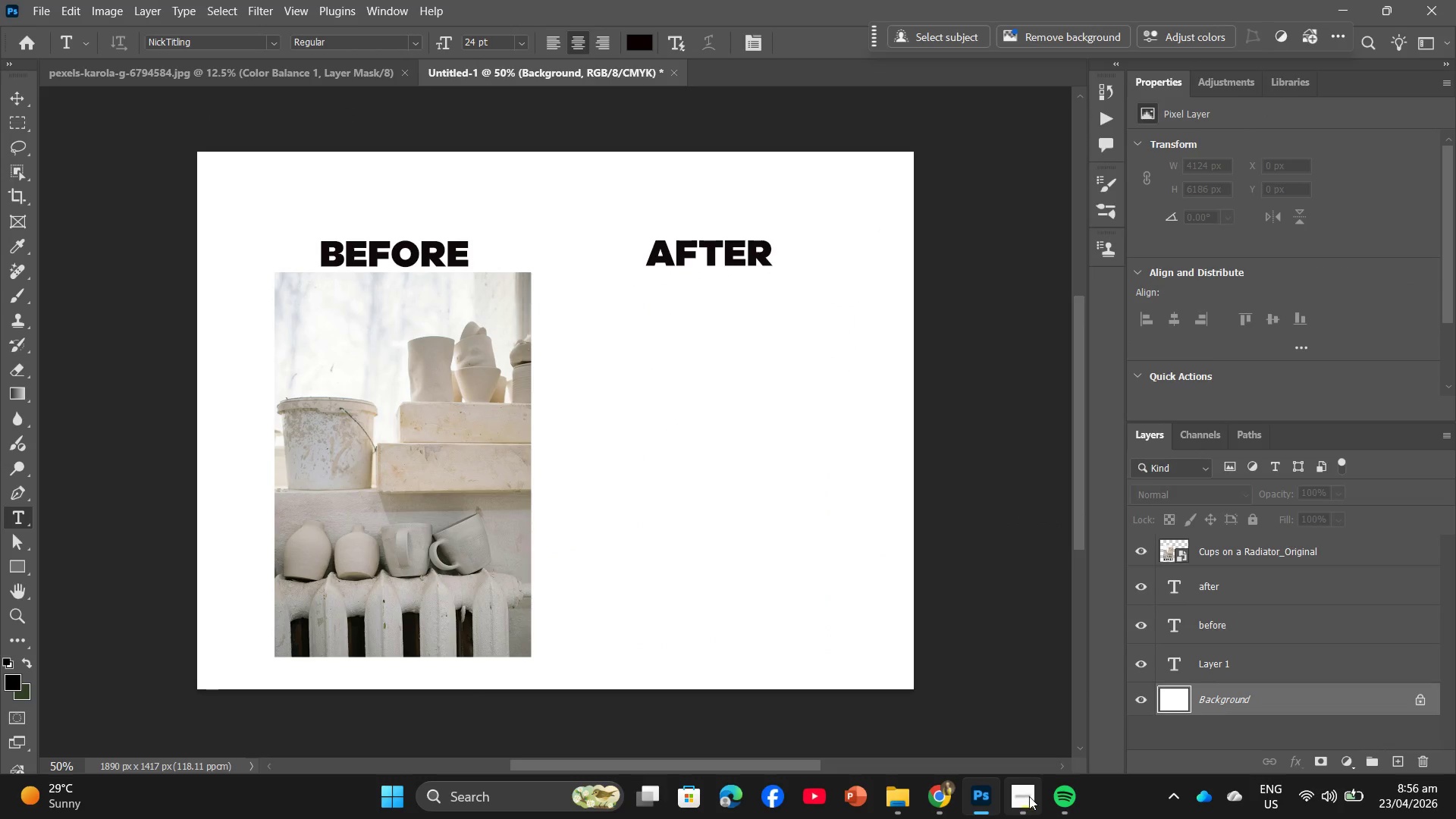 
left_click([1029, 796])